 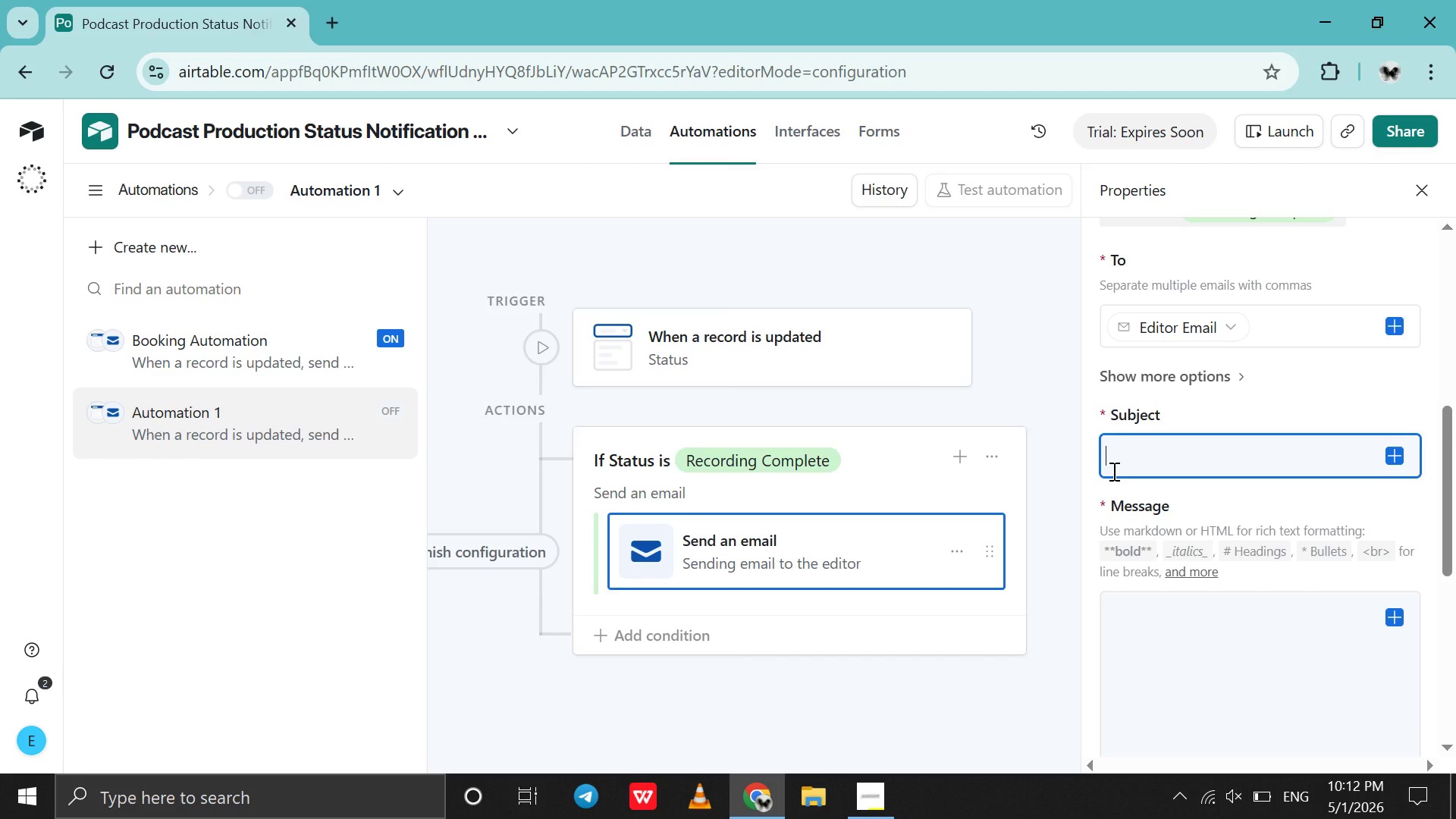 
type(Editing Required )
 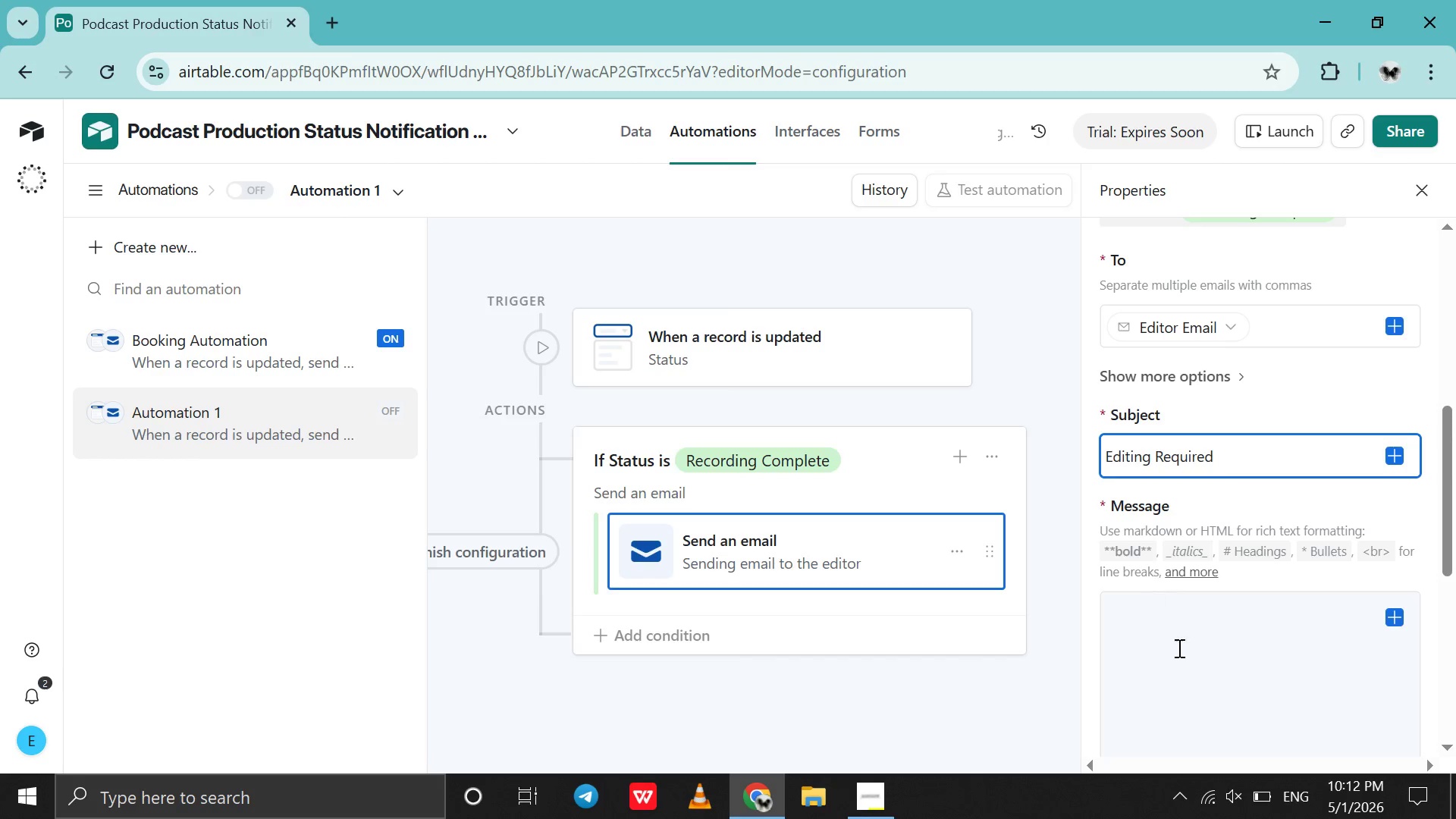 
left_click([1183, 654])
 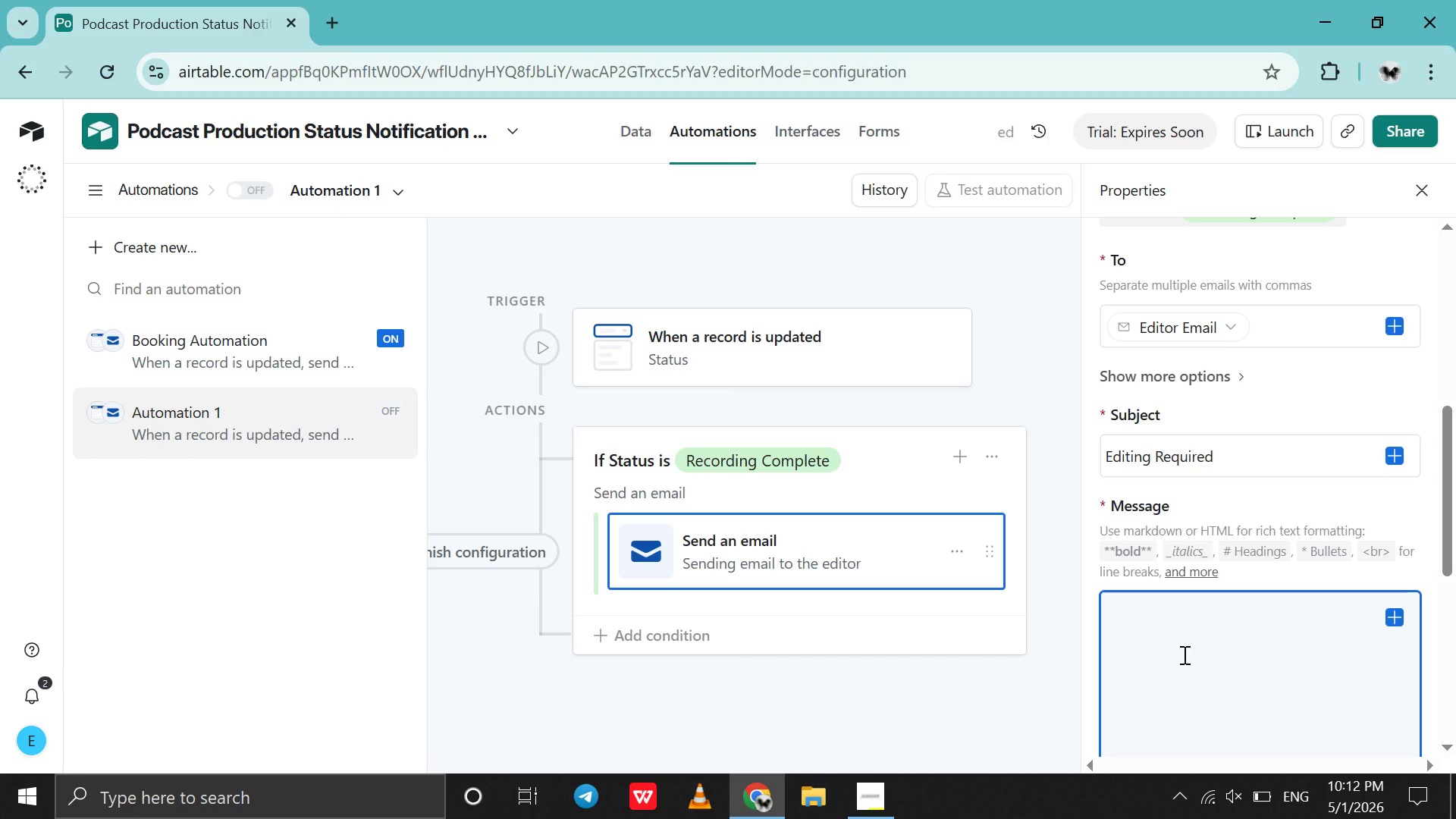 
type(Dear Video Editor.)
key(Backspace)
type(,)
 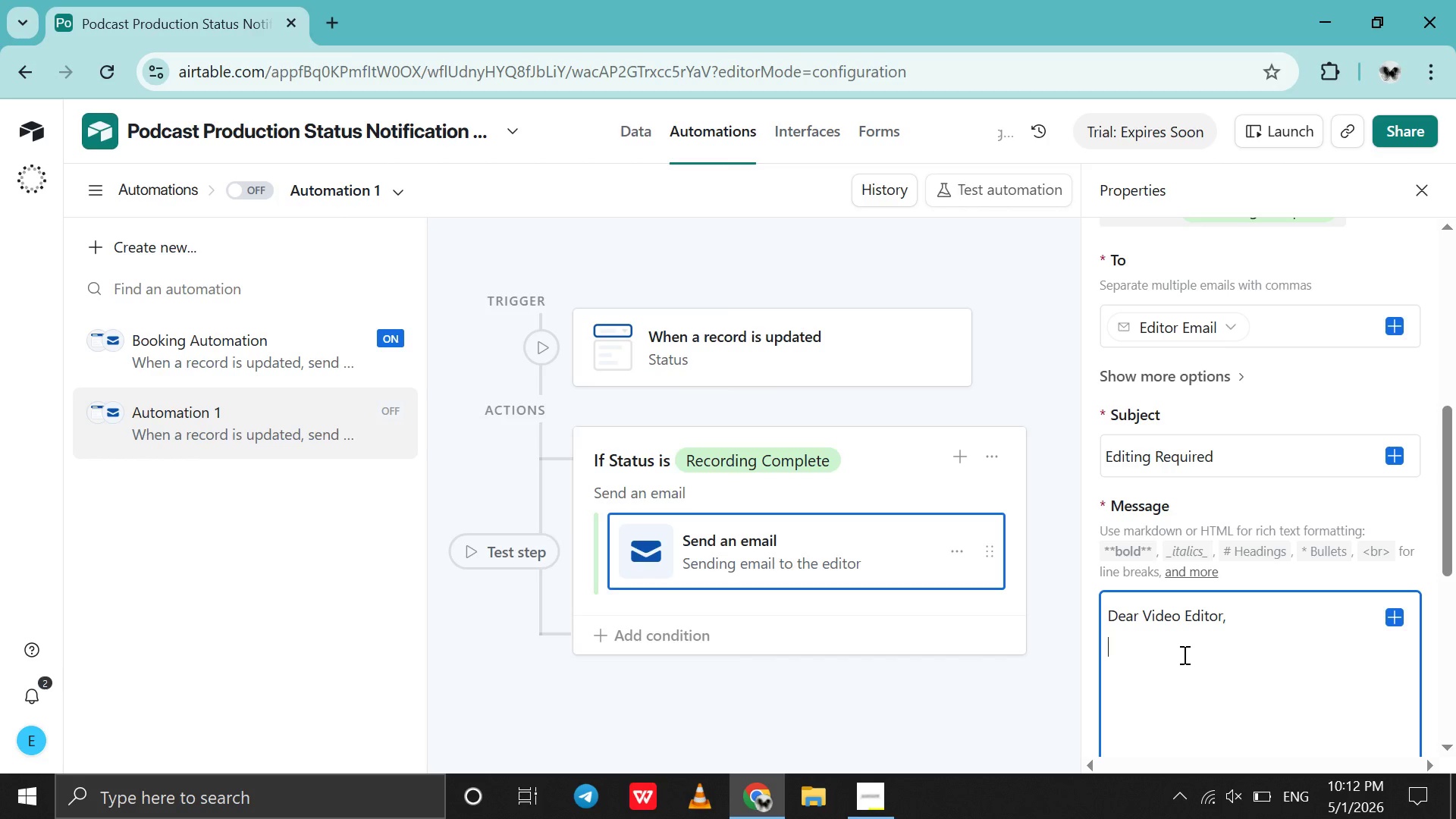 
key(Shift+Enter)
 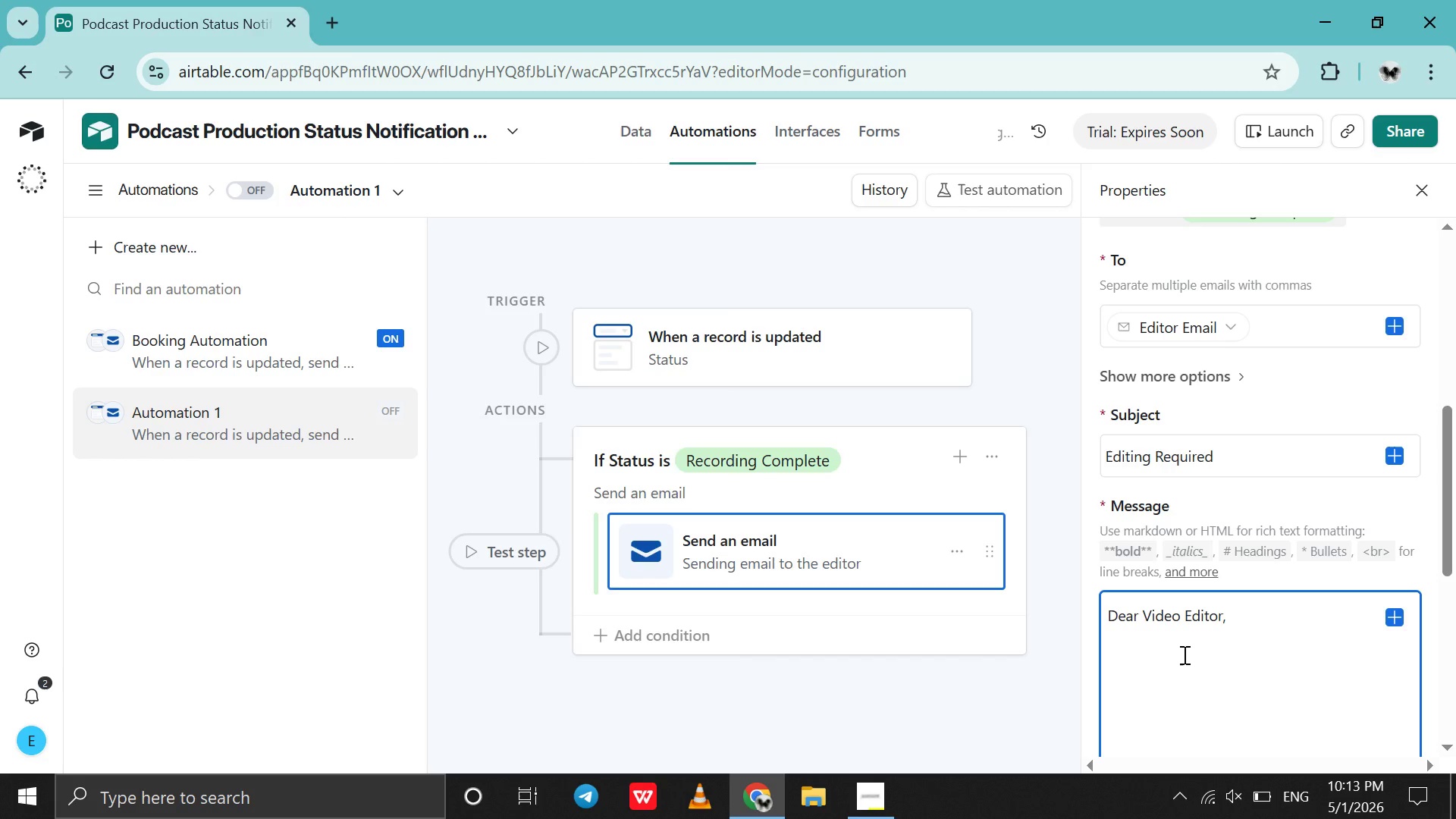 
wait(19.75)
 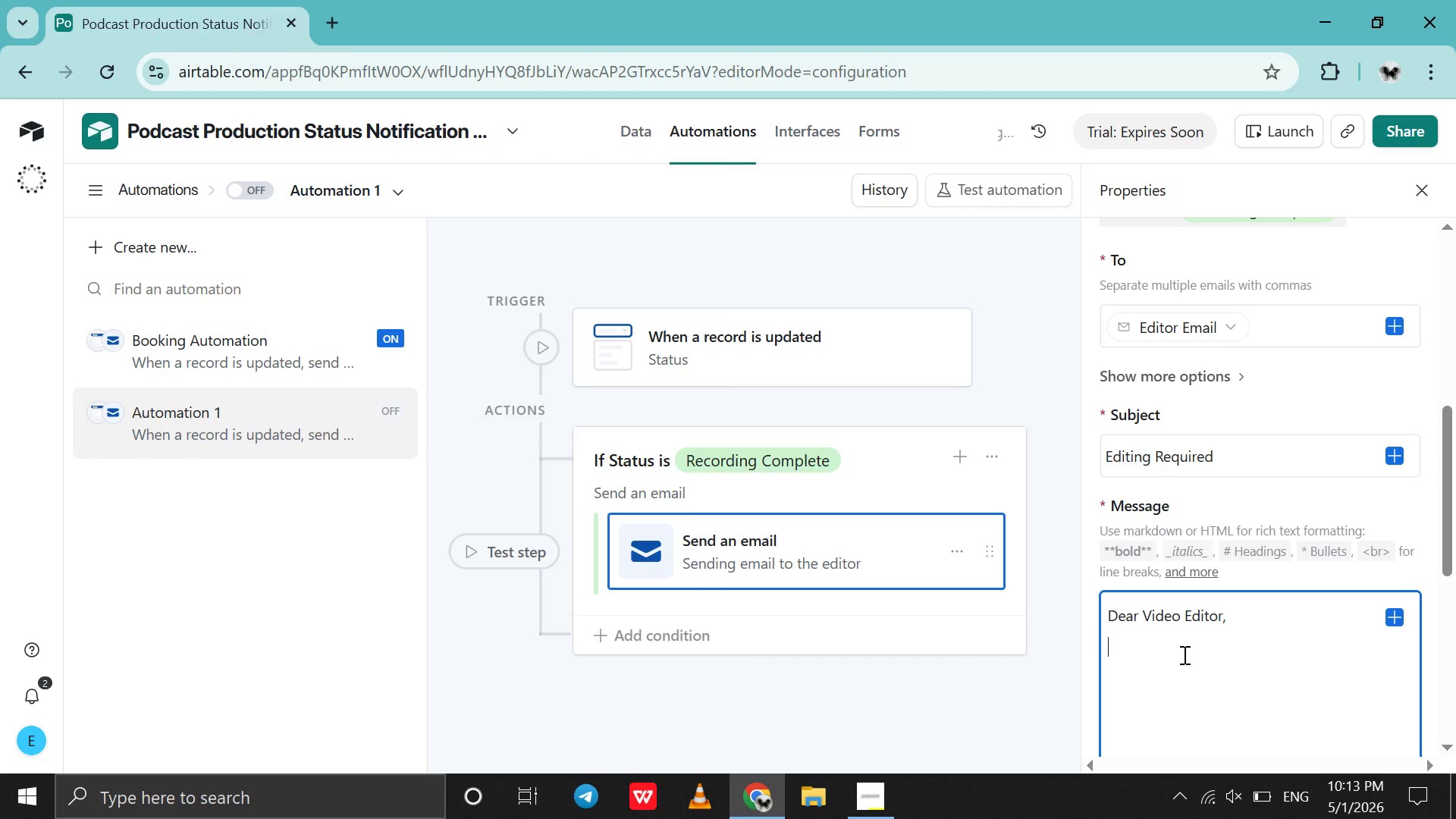 
key(Shift+Enter)
 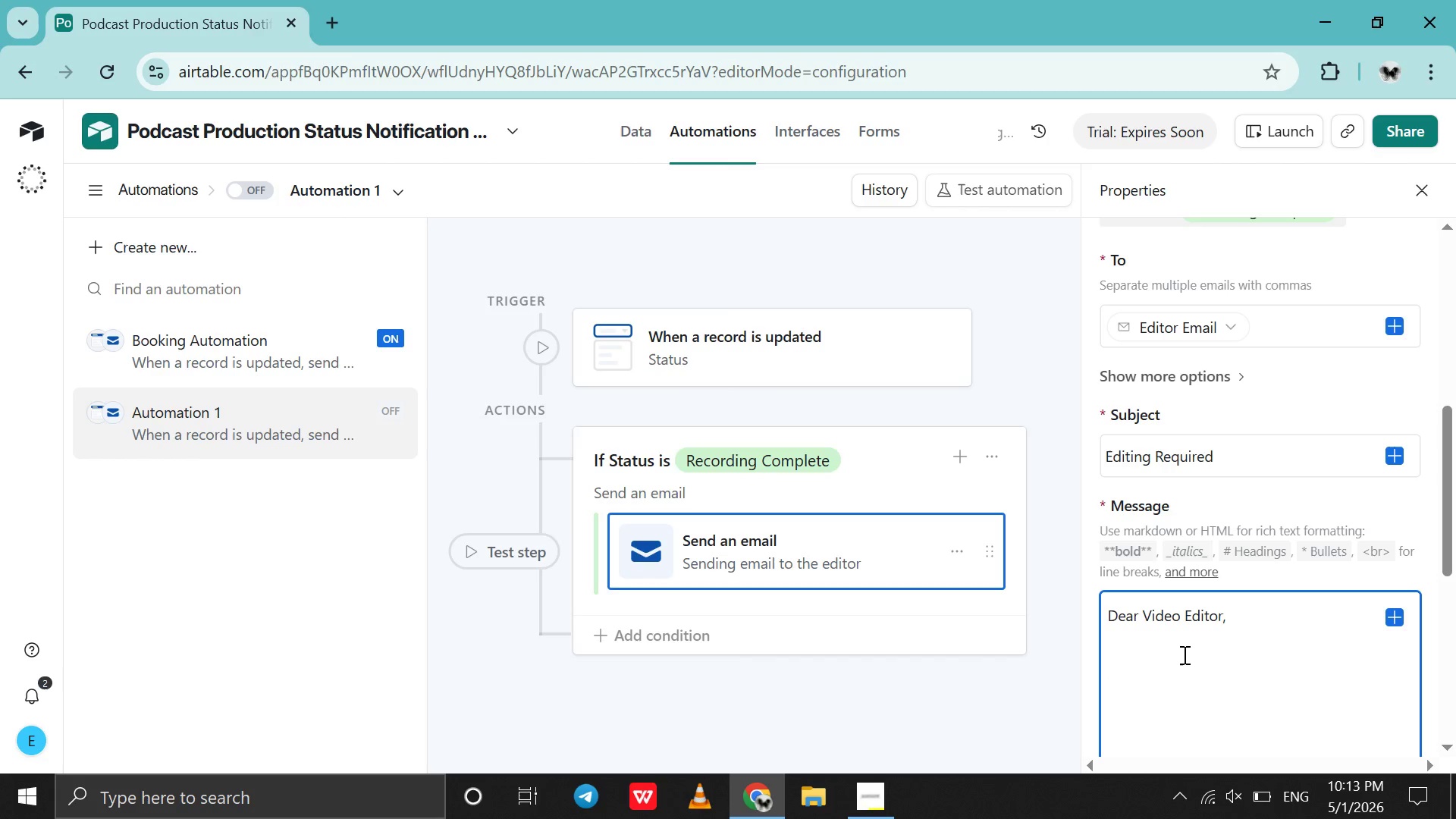 
type(The recording for "{epi)
 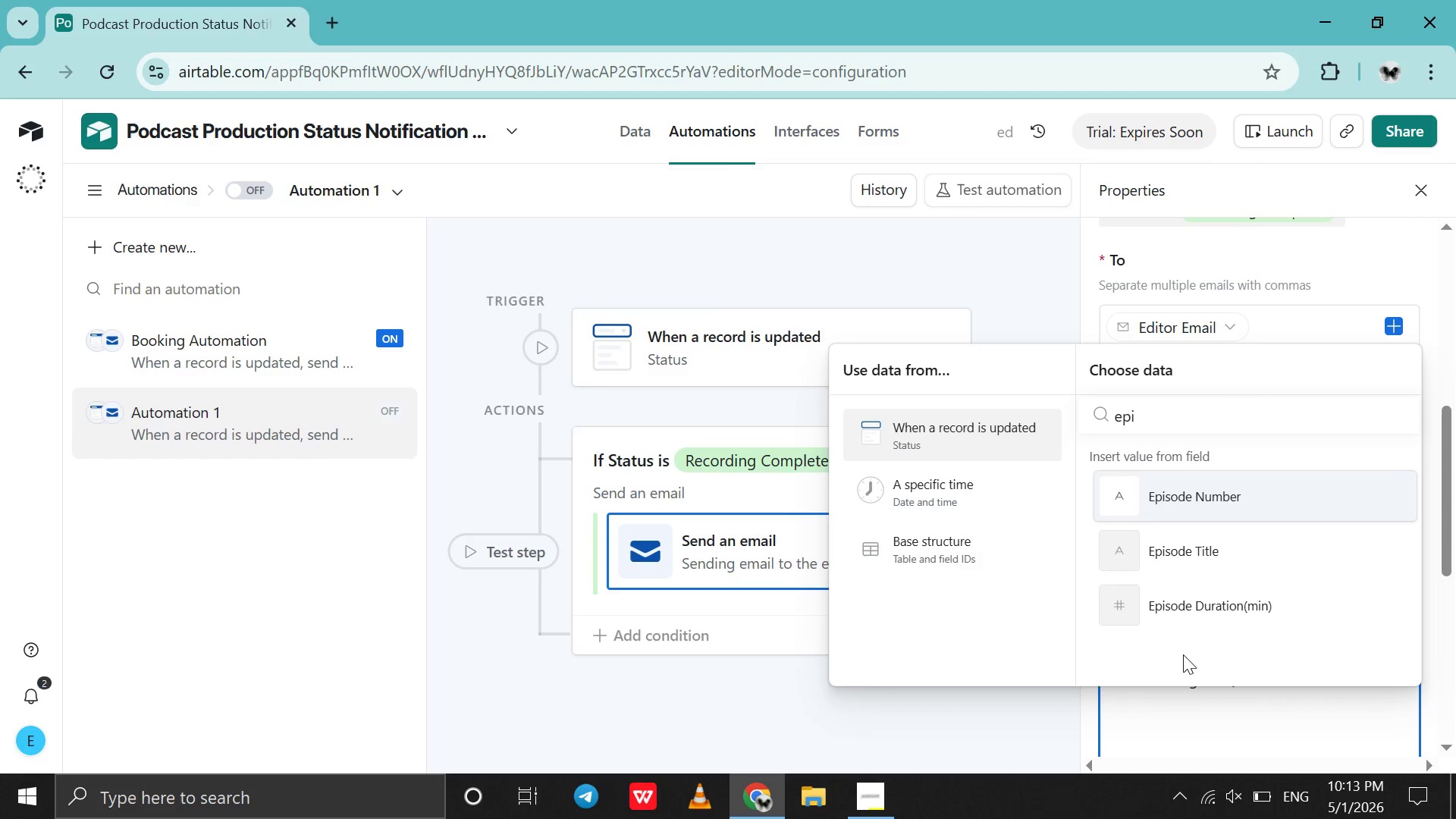 
left_click([1201, 566])
 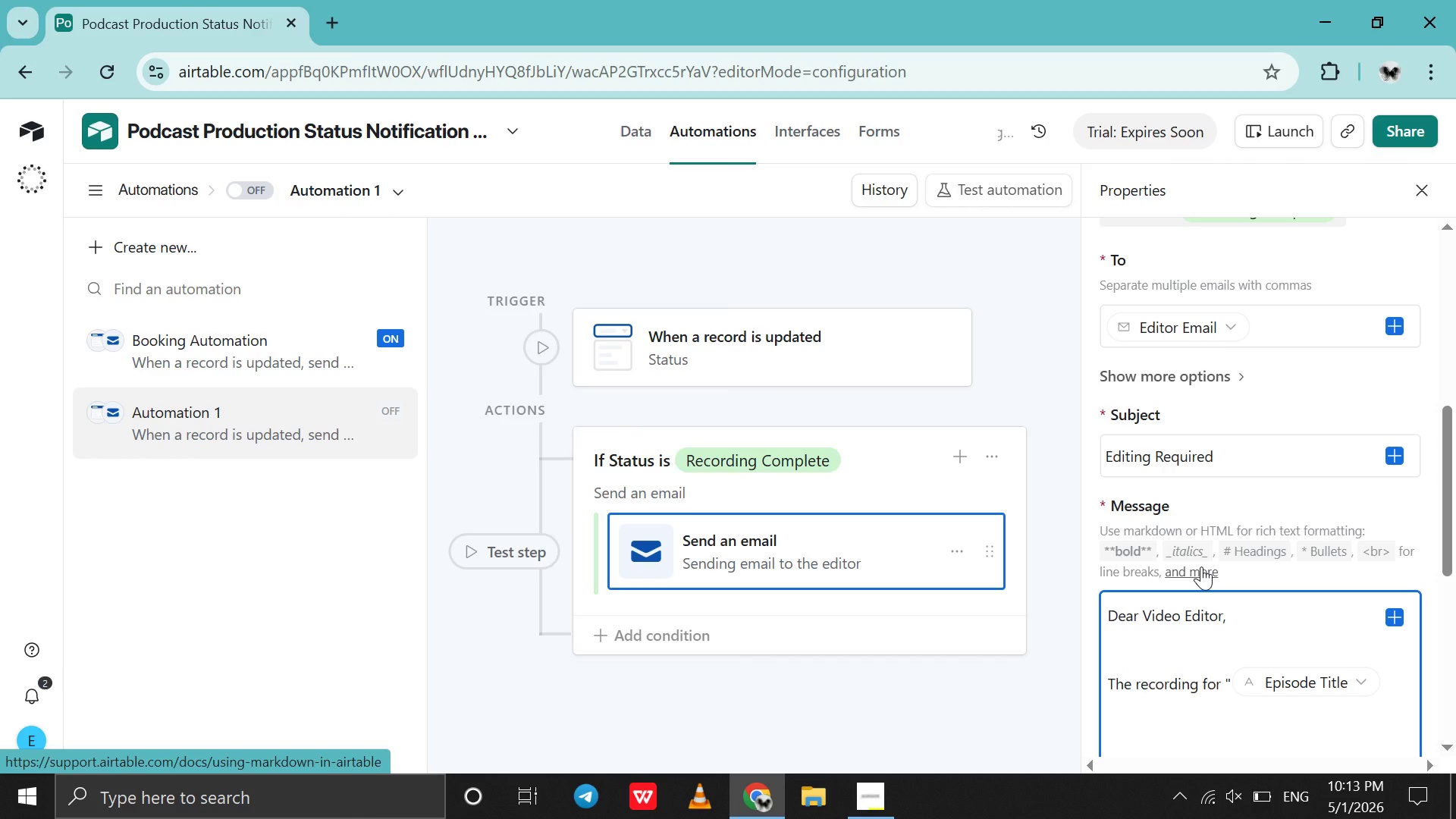 
type(" ia)
key(Backspace)
type(s now completed and ready for editing.)
 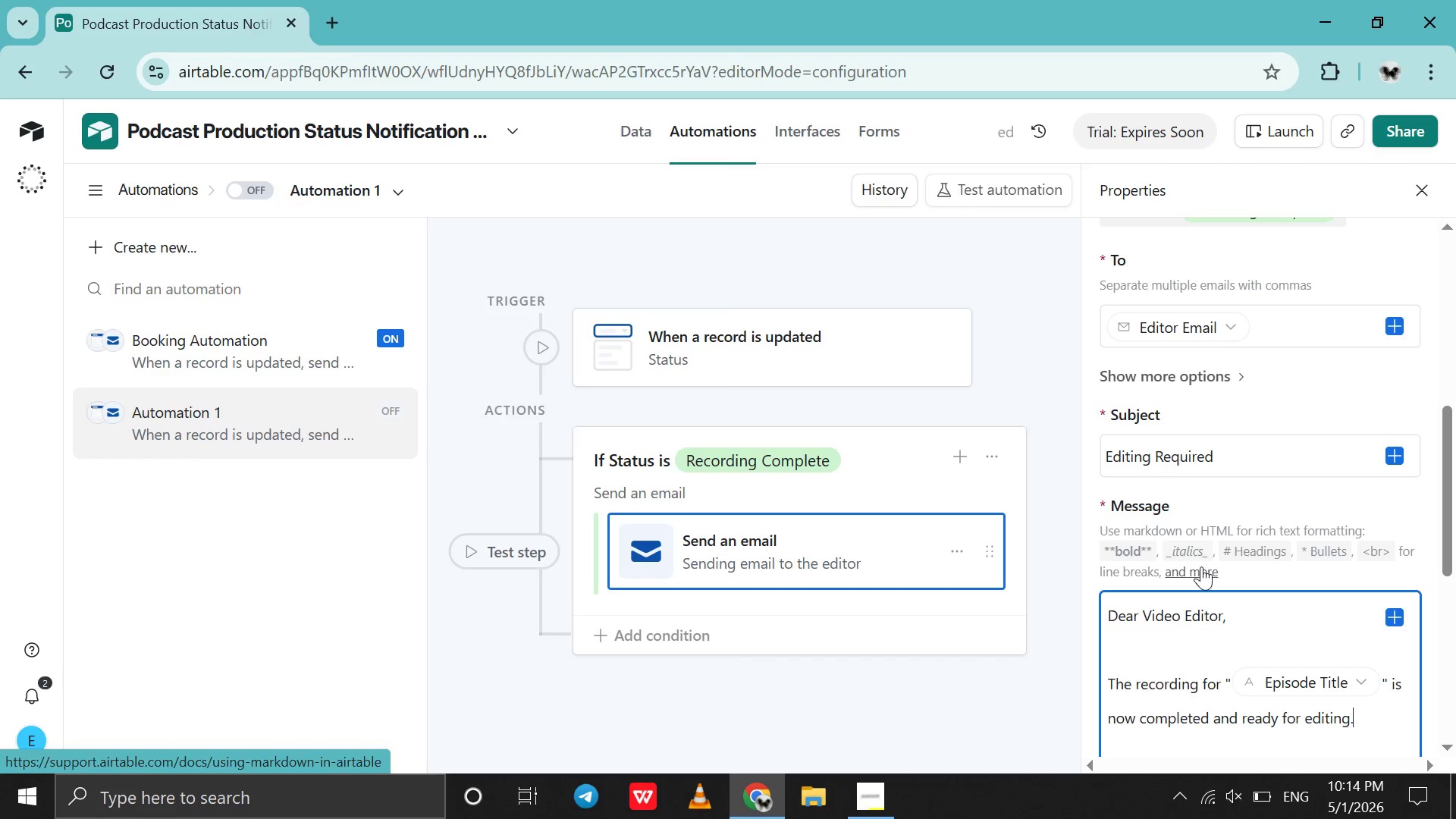 
key(Shift+Enter)
 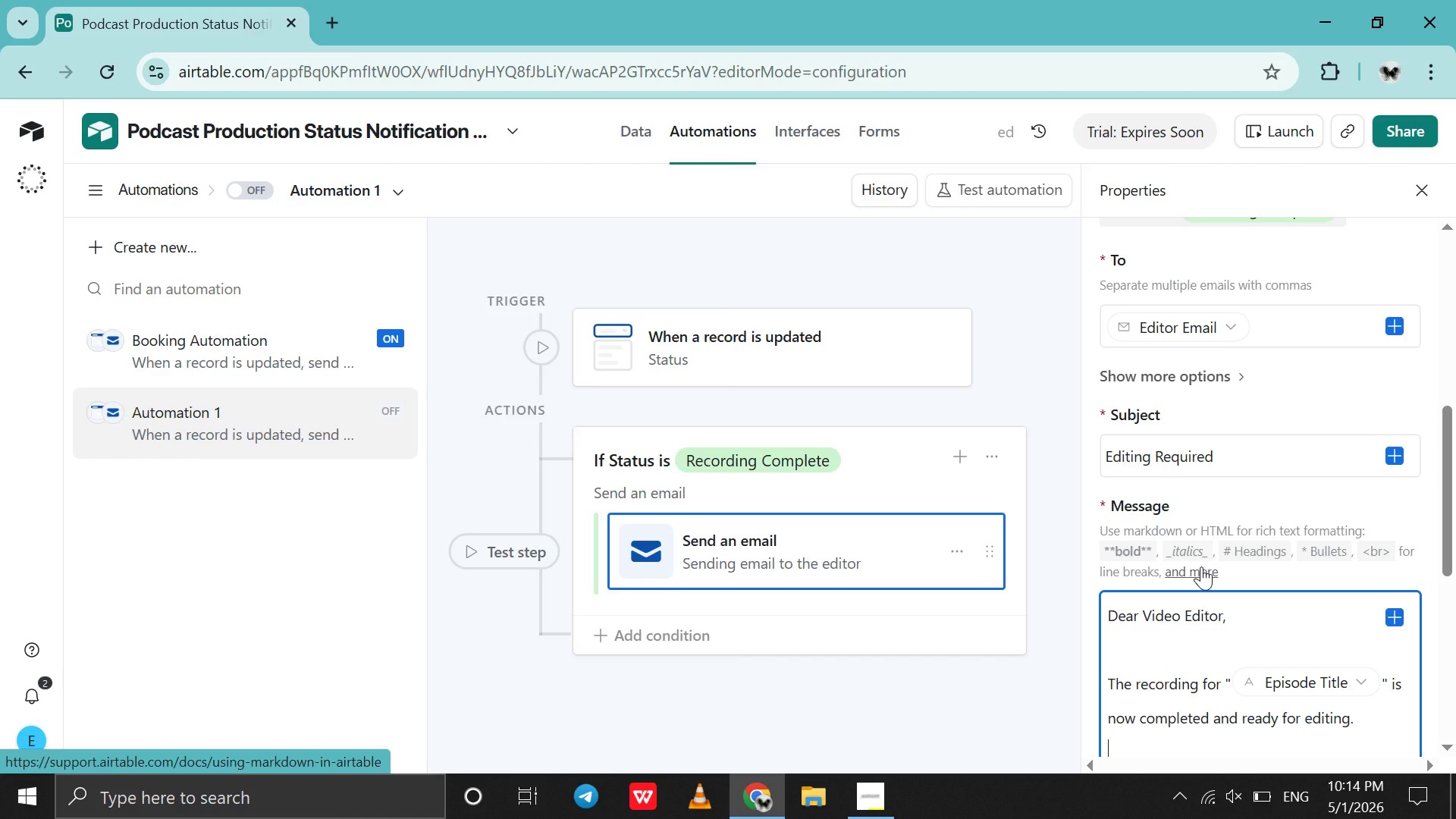 
wait(6.56)
 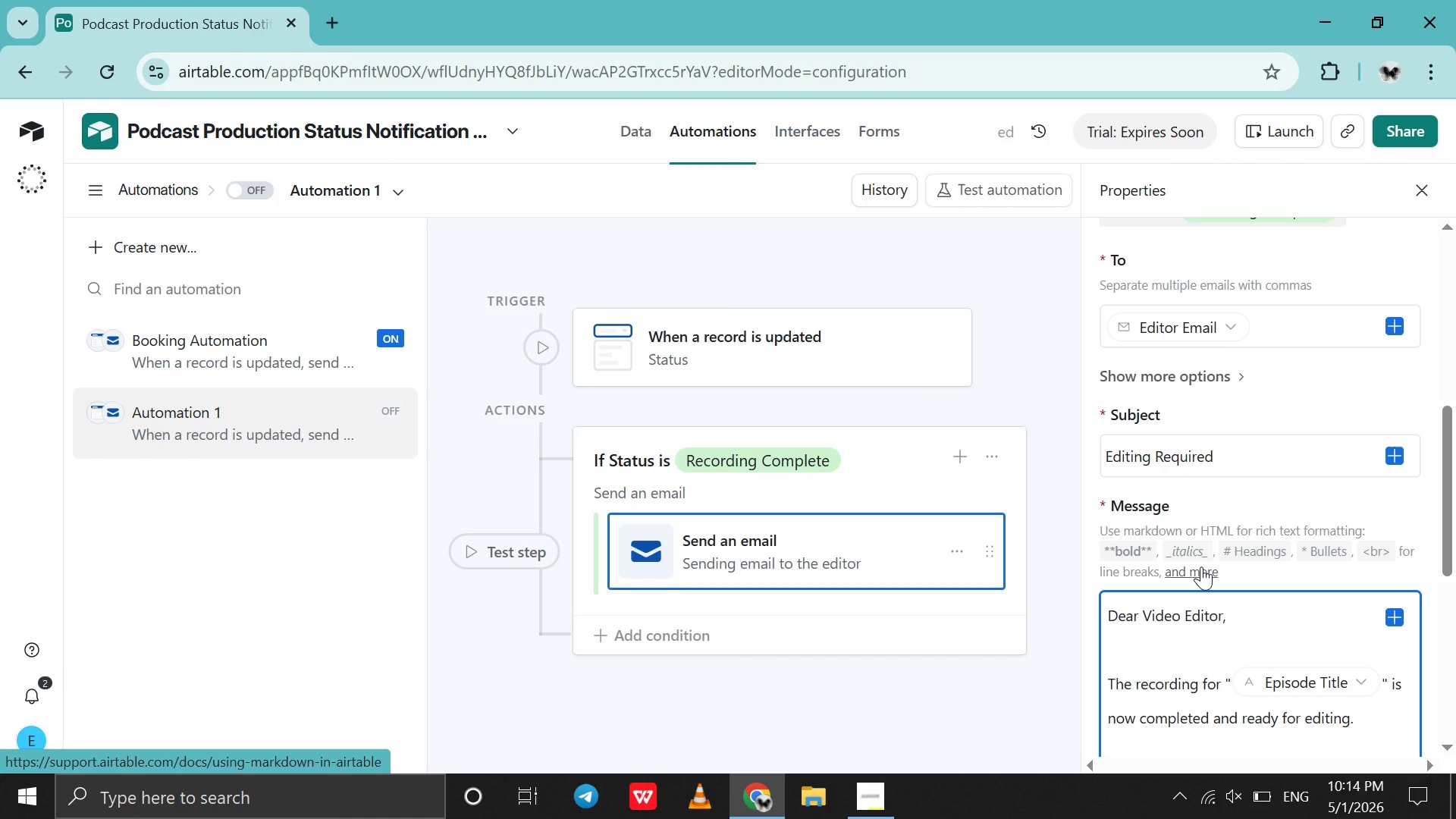 
type(Guest: {gue)
 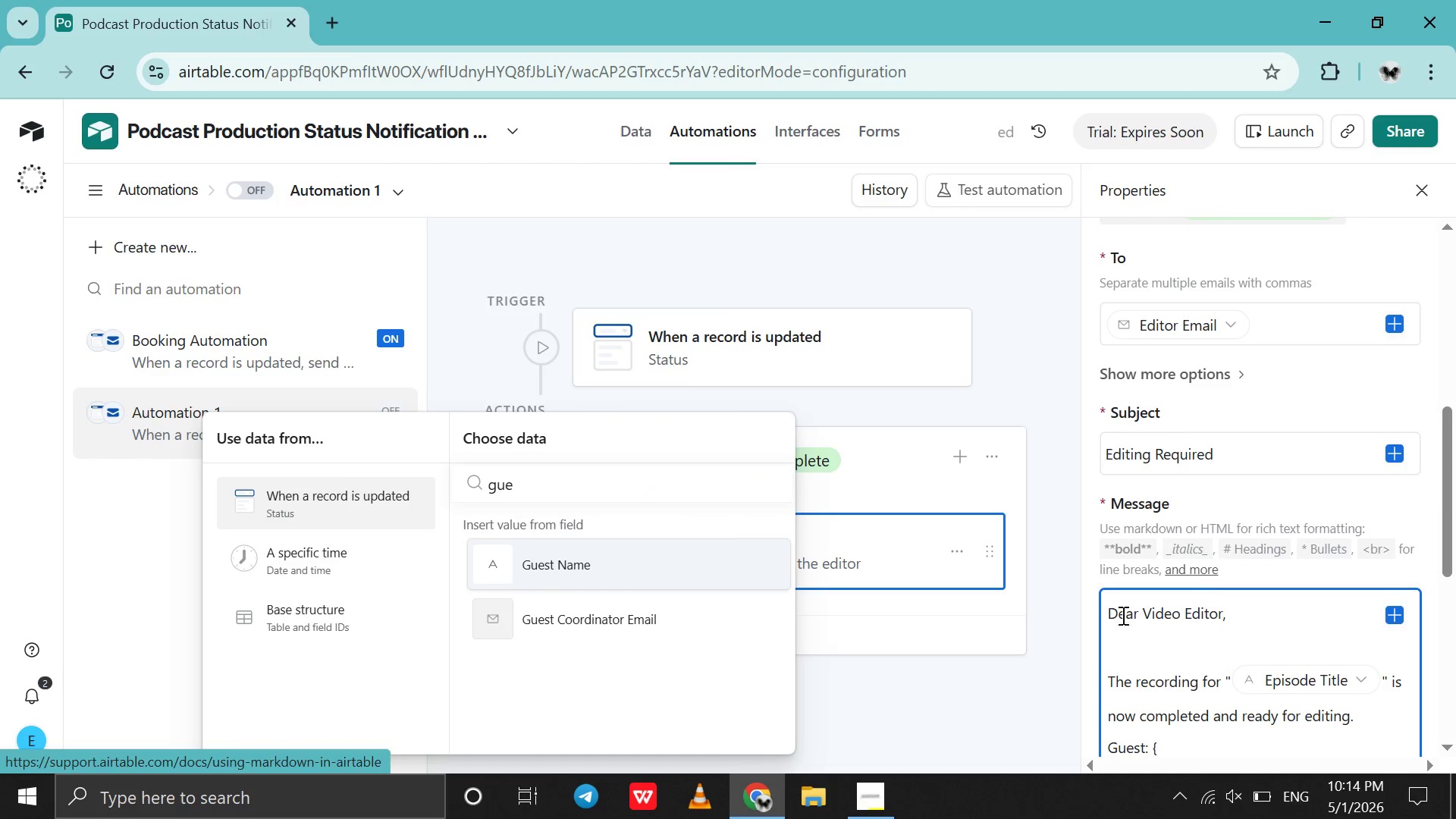 
left_click([648, 551])
 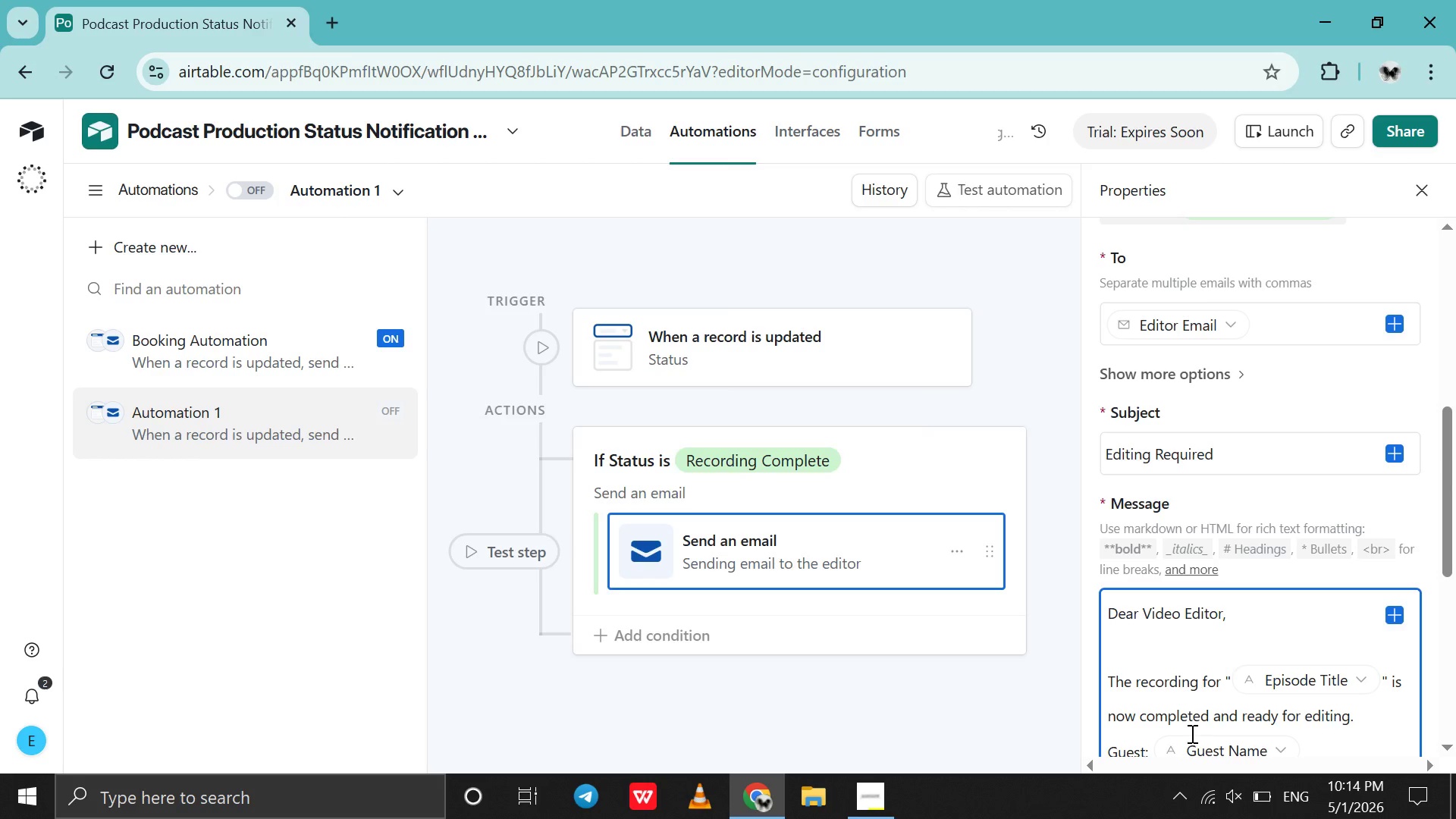 
key(Shift+ShiftRight)
 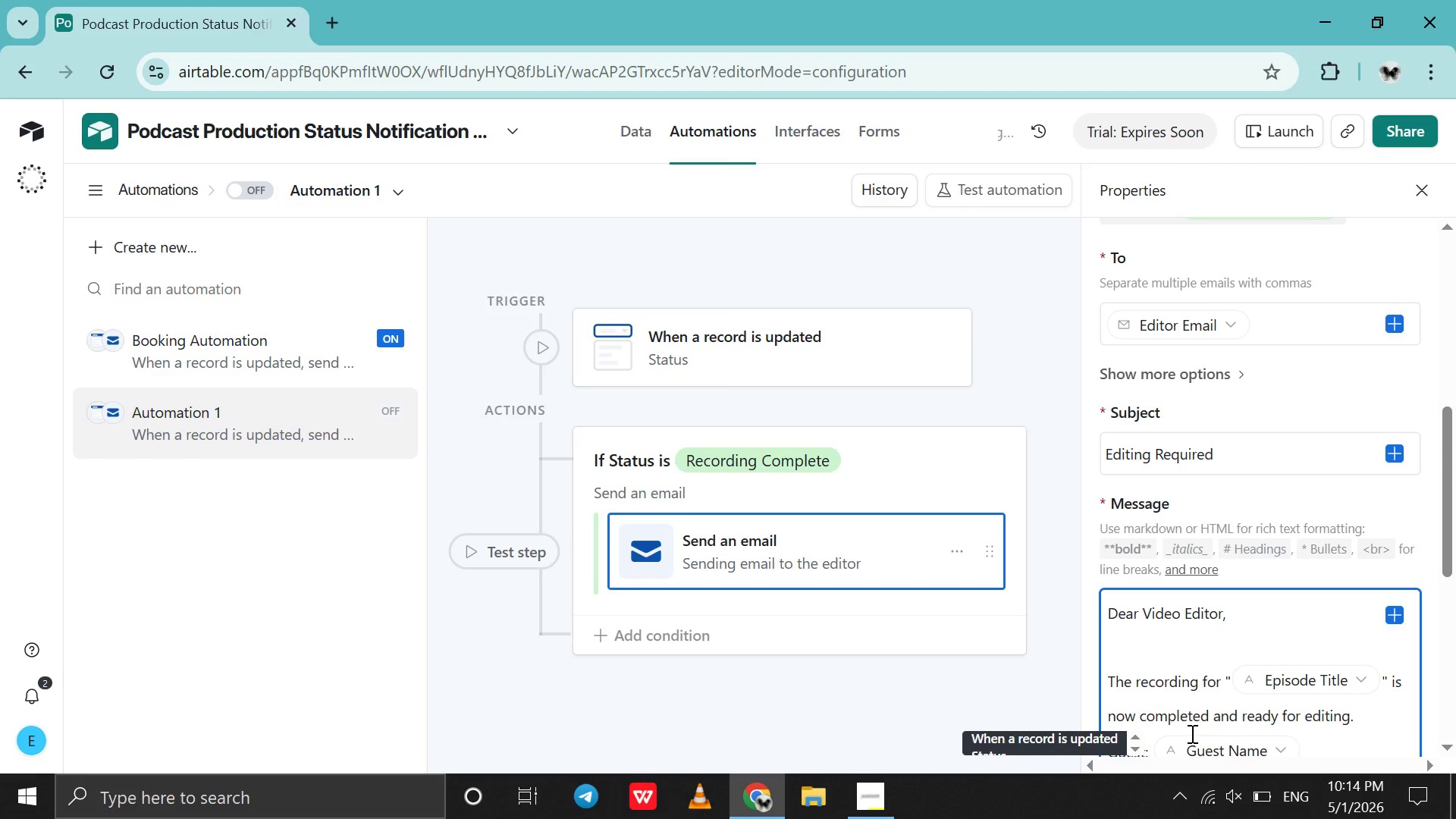 
key(Shift+Enter)
 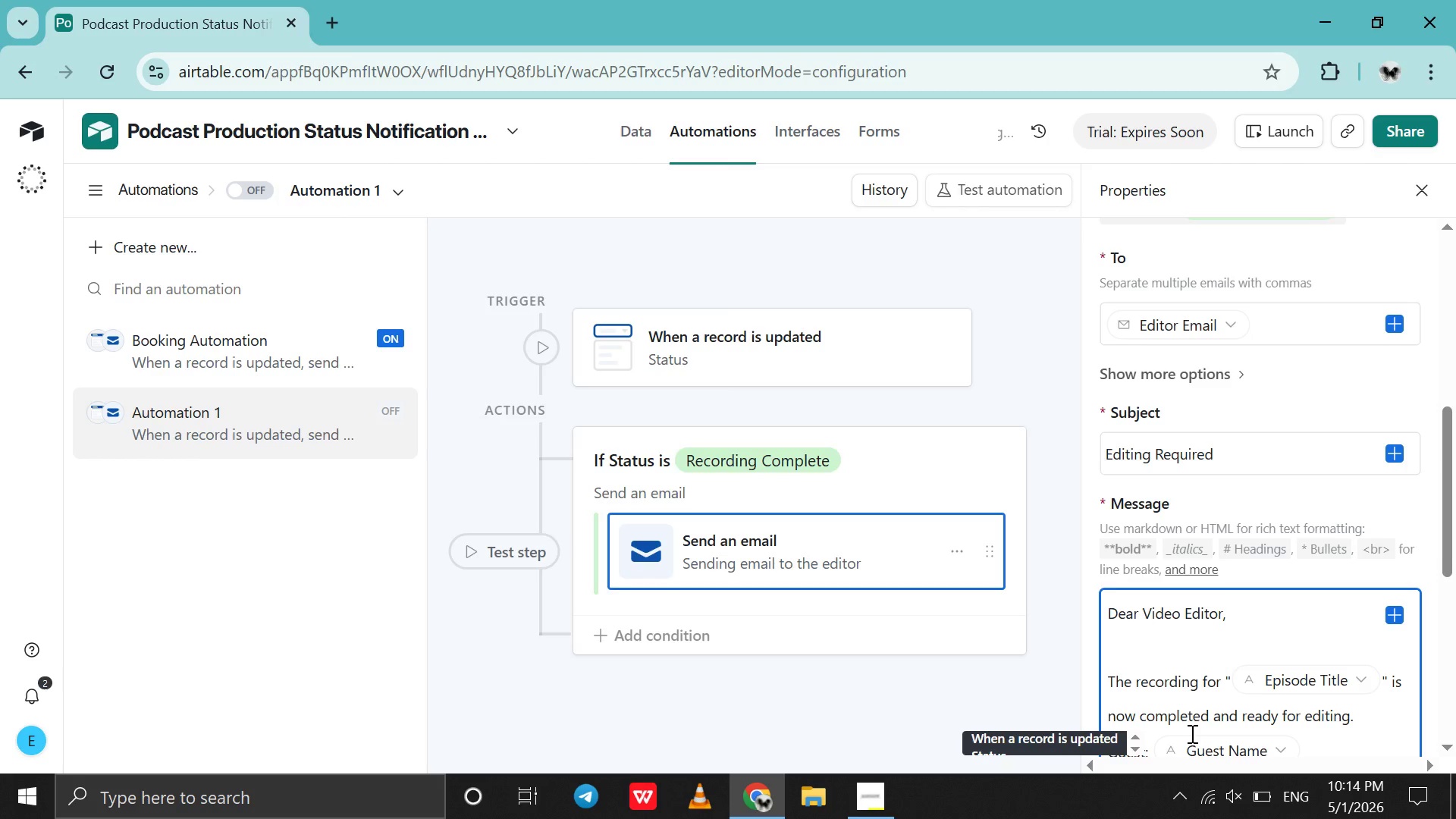 
scroll: coordinate [1191, 733], scroll_direction: down, amount: 5.0
 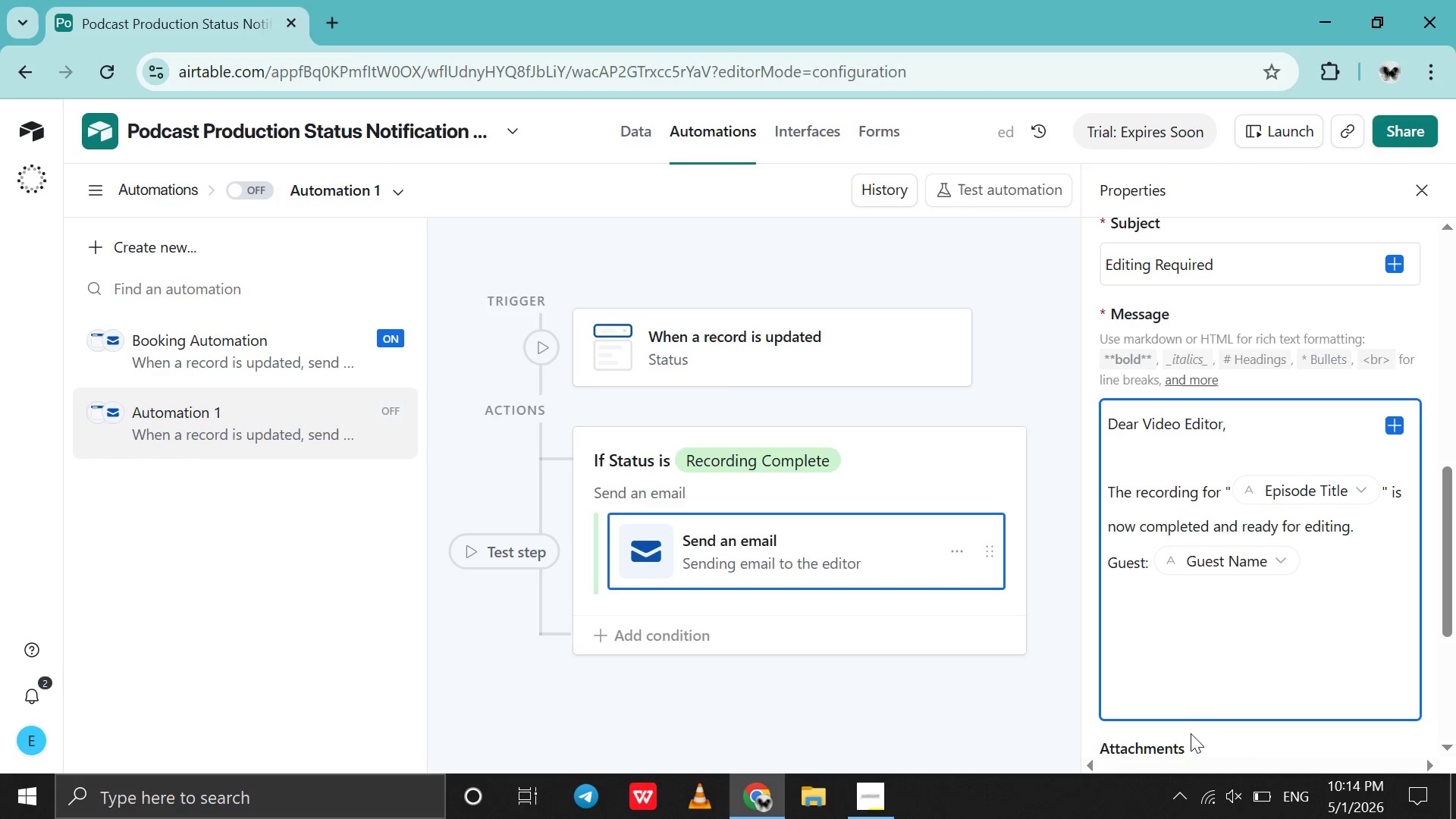 
type(Recording Date: )
 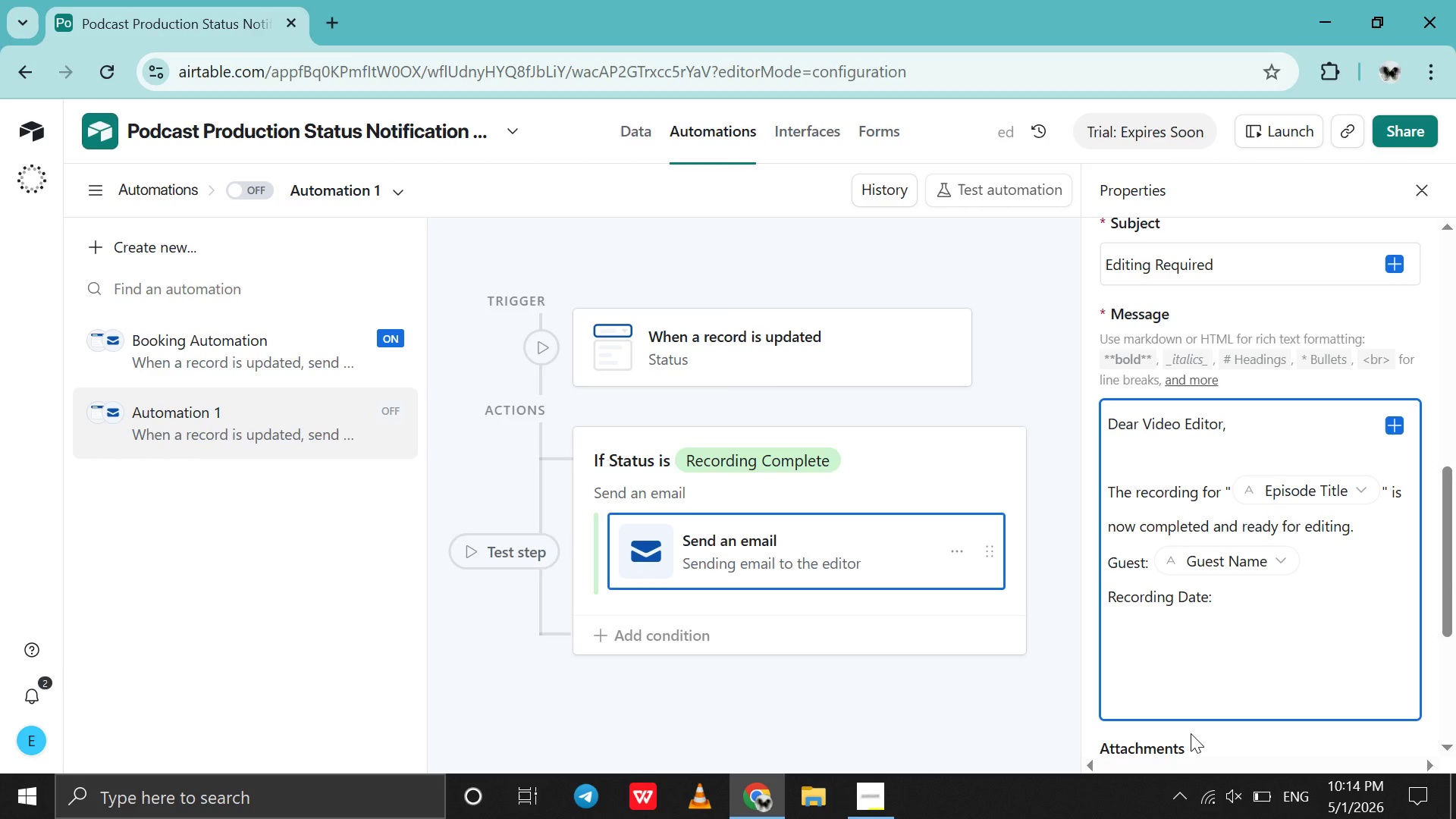 
type({reco)
 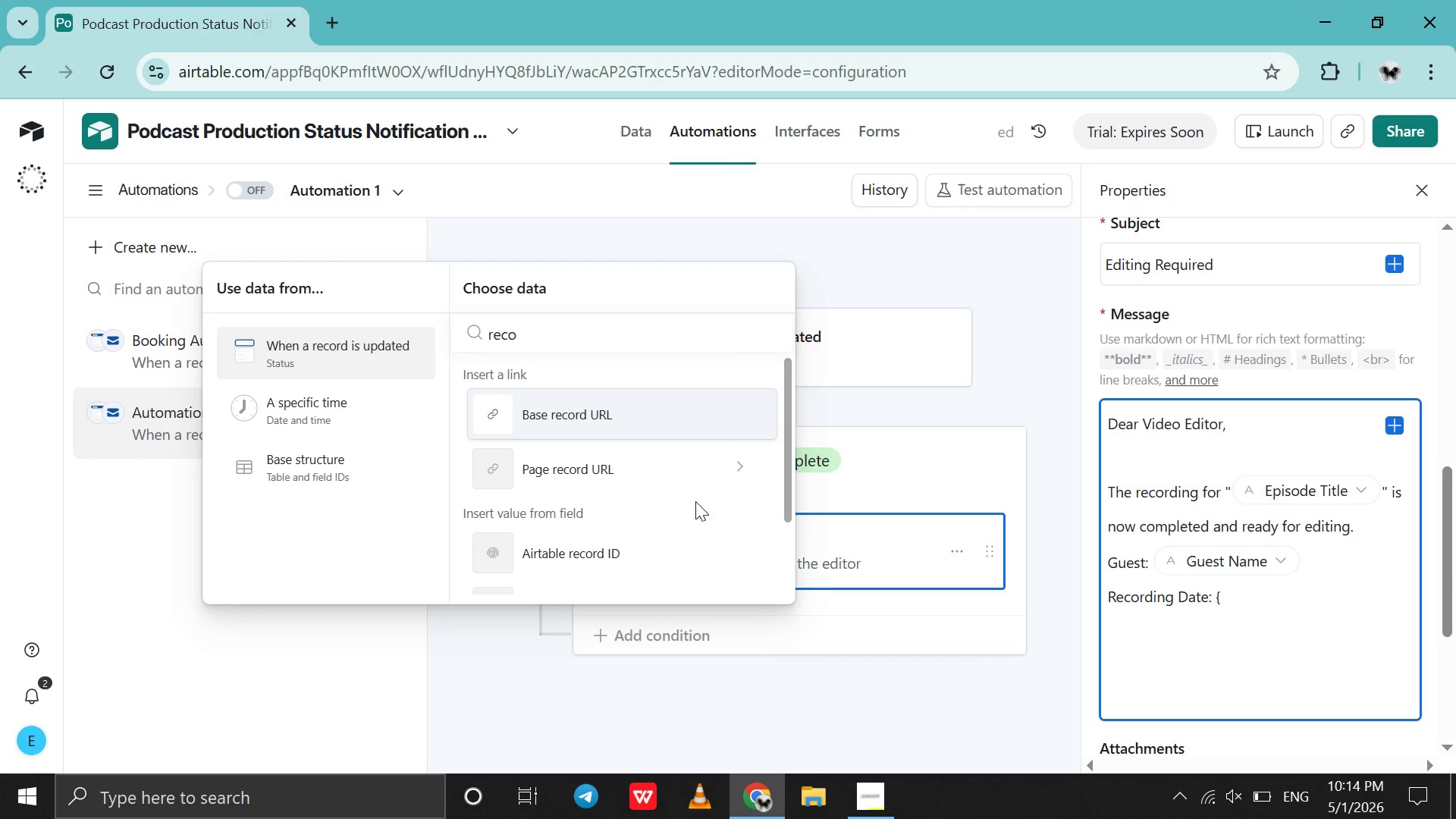 
scroll: coordinate [694, 499], scroll_direction: down, amount: 4.0
 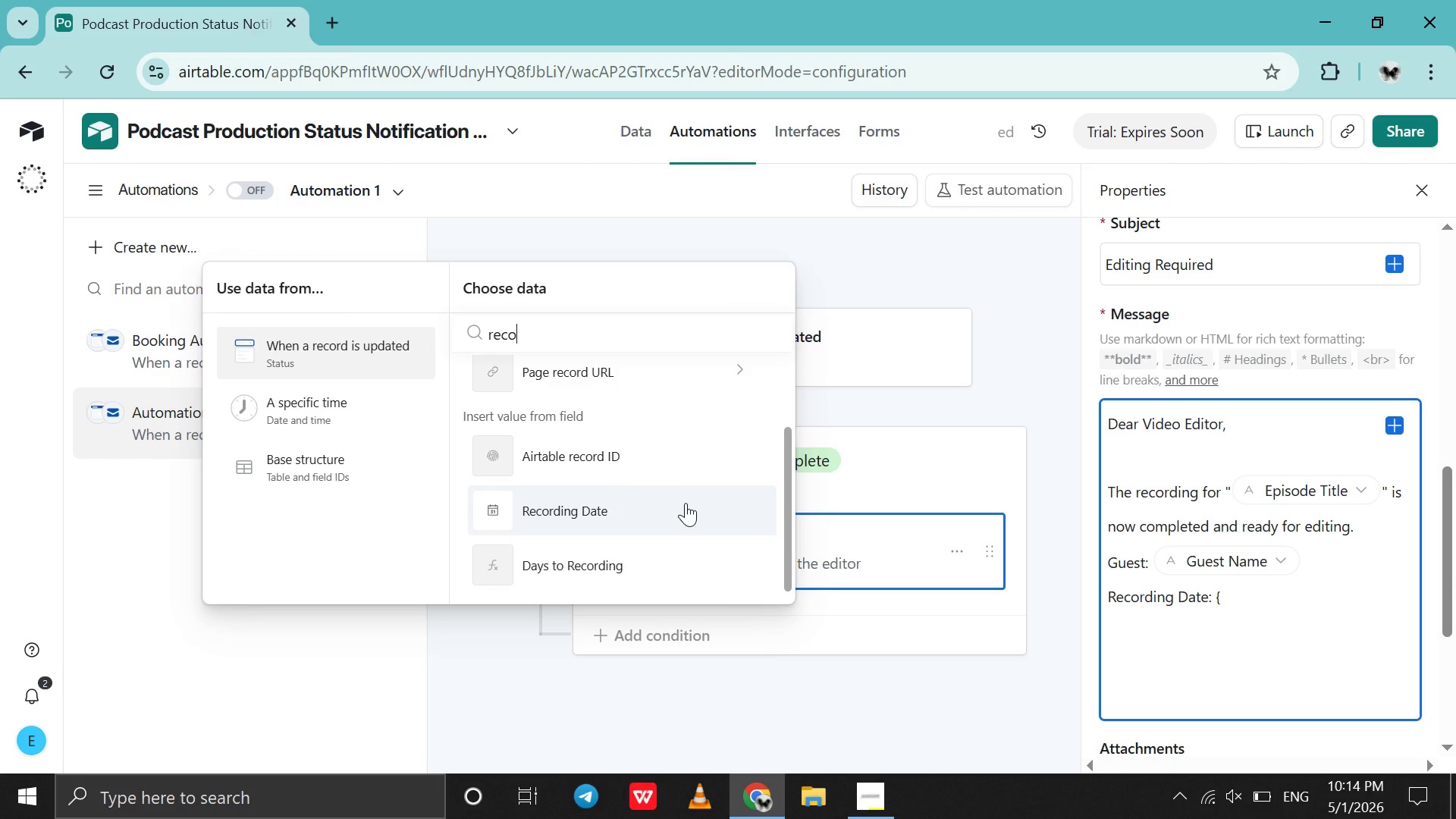 
left_click([686, 503])
 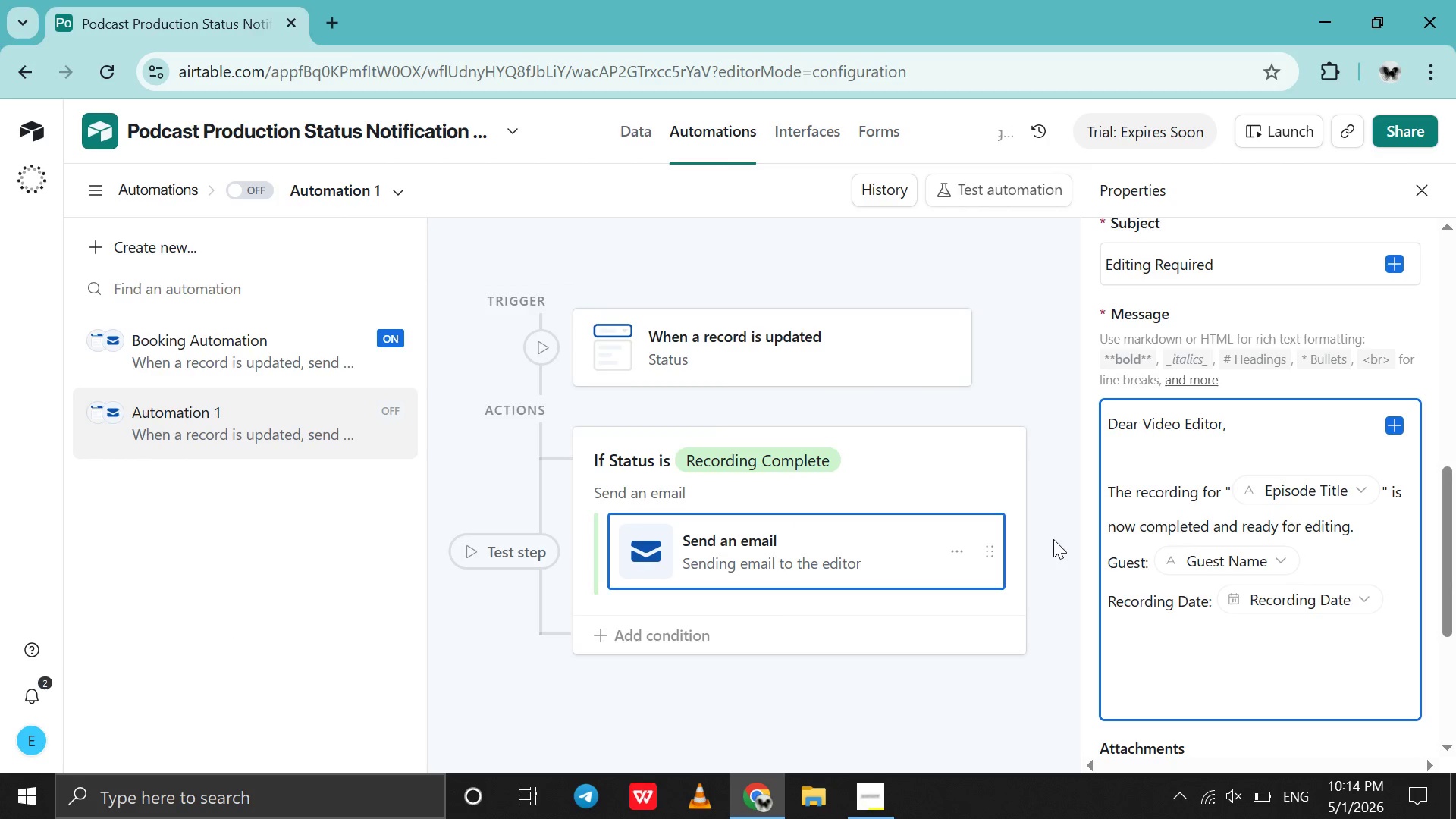 
hold_key(key=ShiftRight, duration=0.52)
 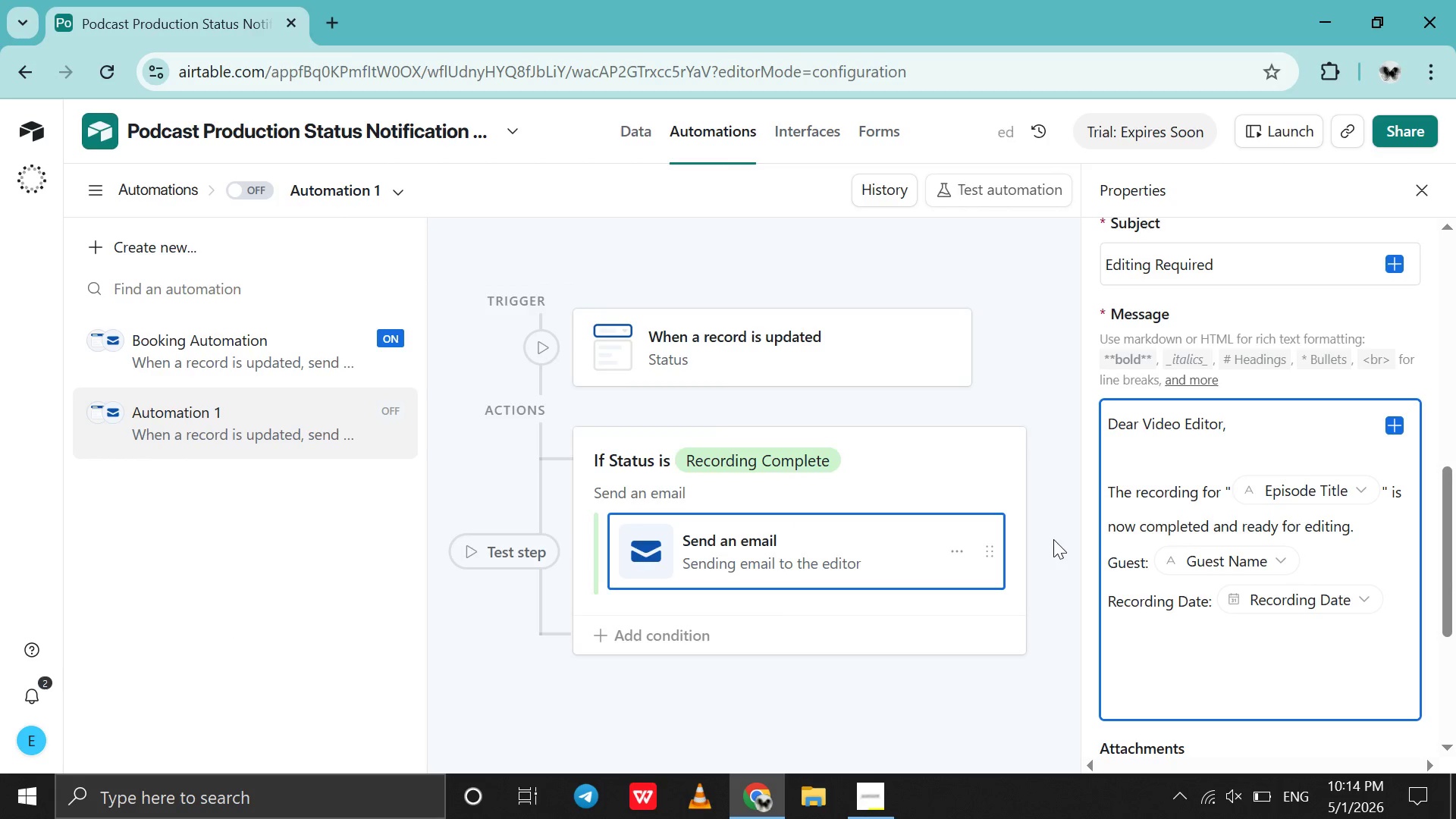 
hold_key(key=Enter, duration=0.31)
 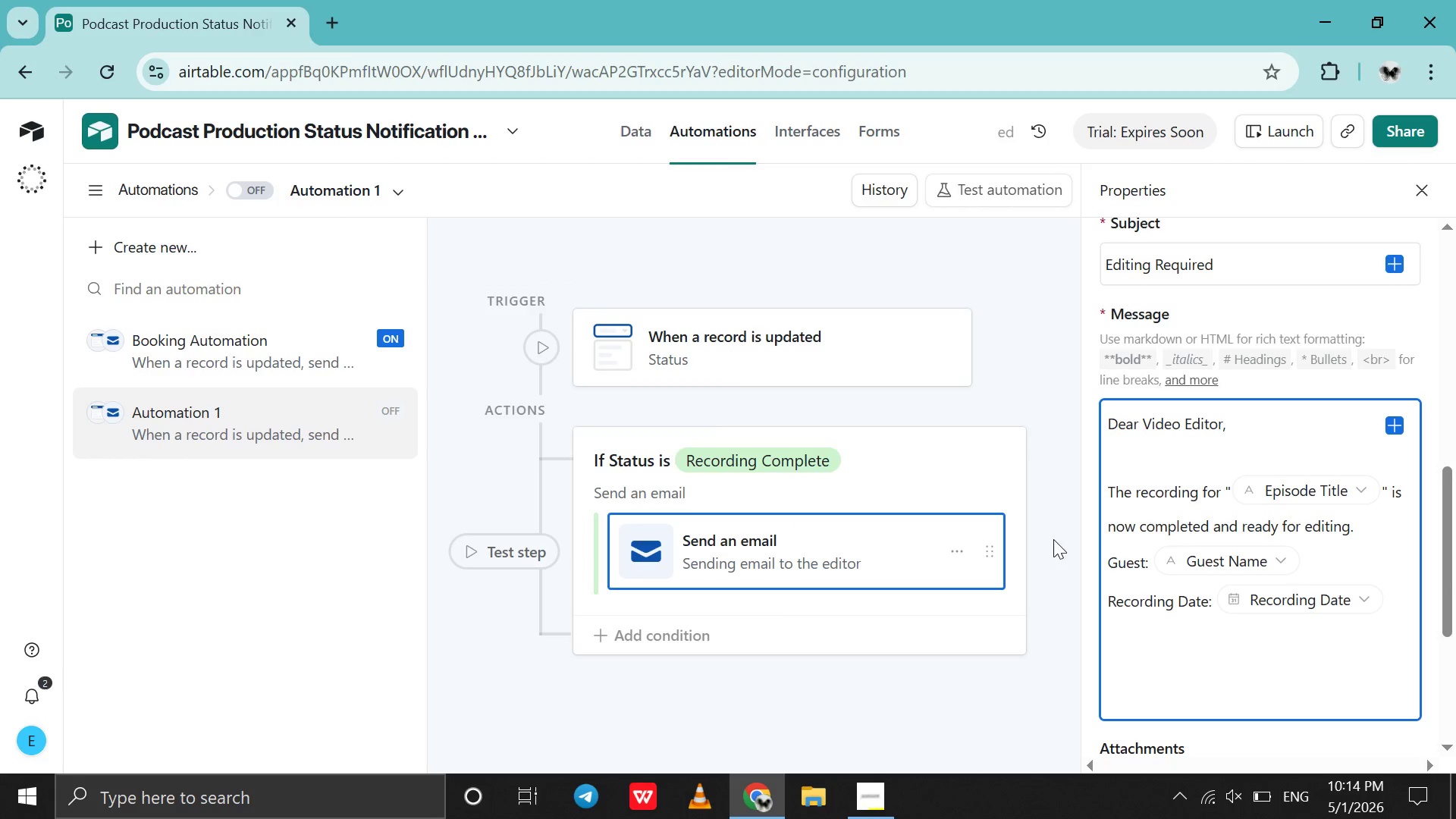 
type(Please b)
 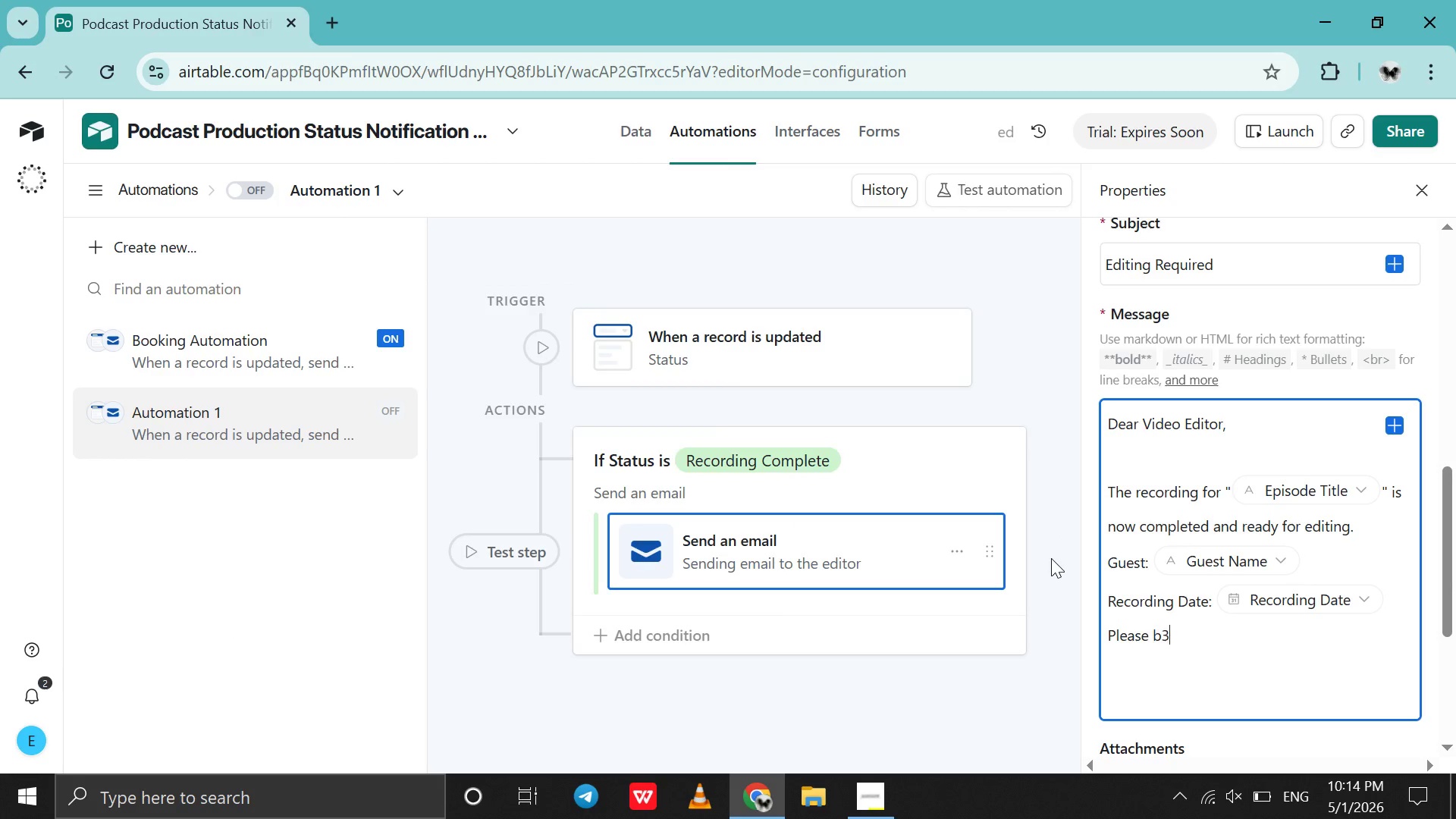 
type(3)
key(Backspace)
type(egin post-production.)
 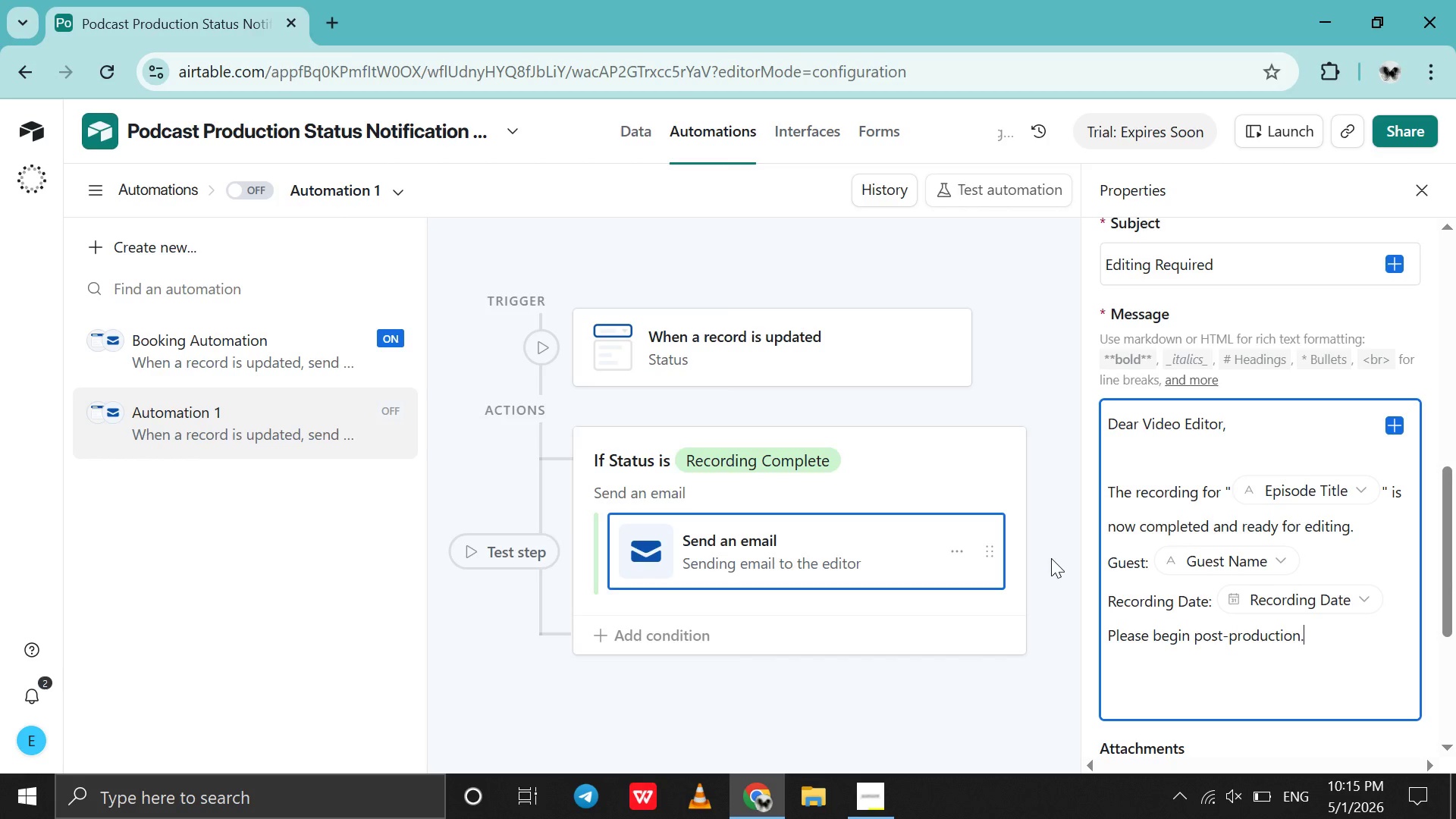 
key(Shift+Enter)
 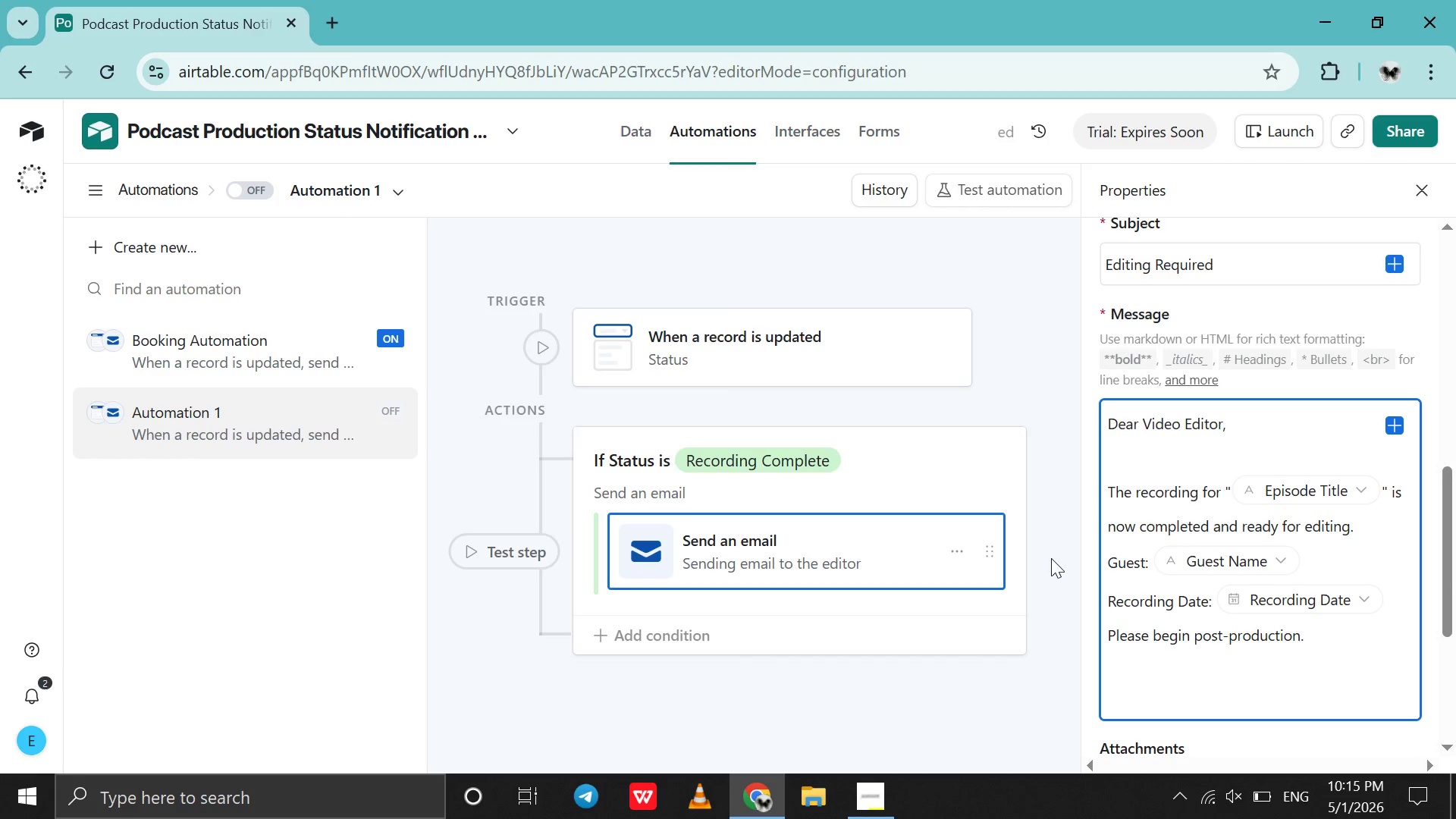 
key(Shift+ShiftRight)
 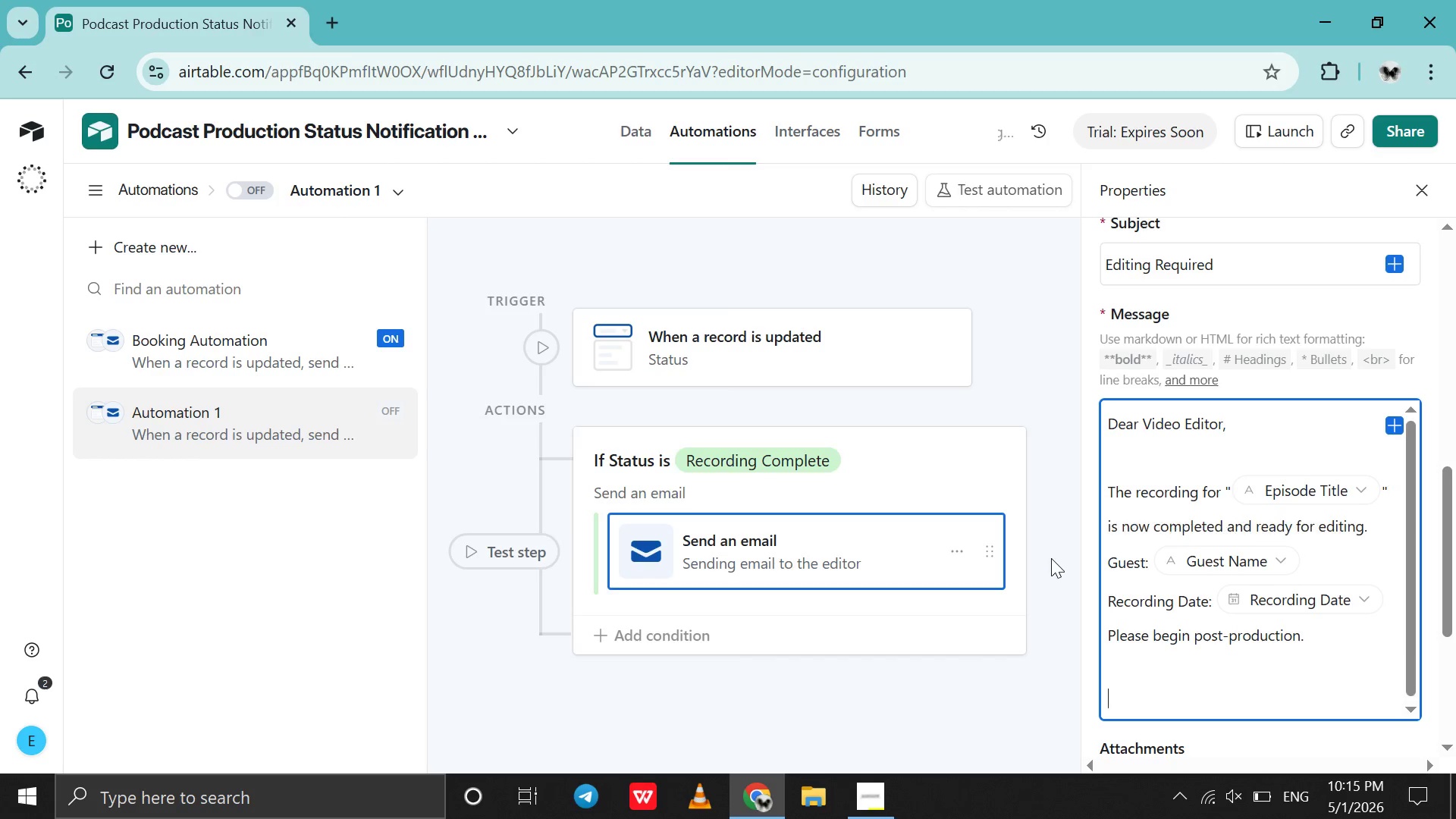 
key(Shift+Enter)
 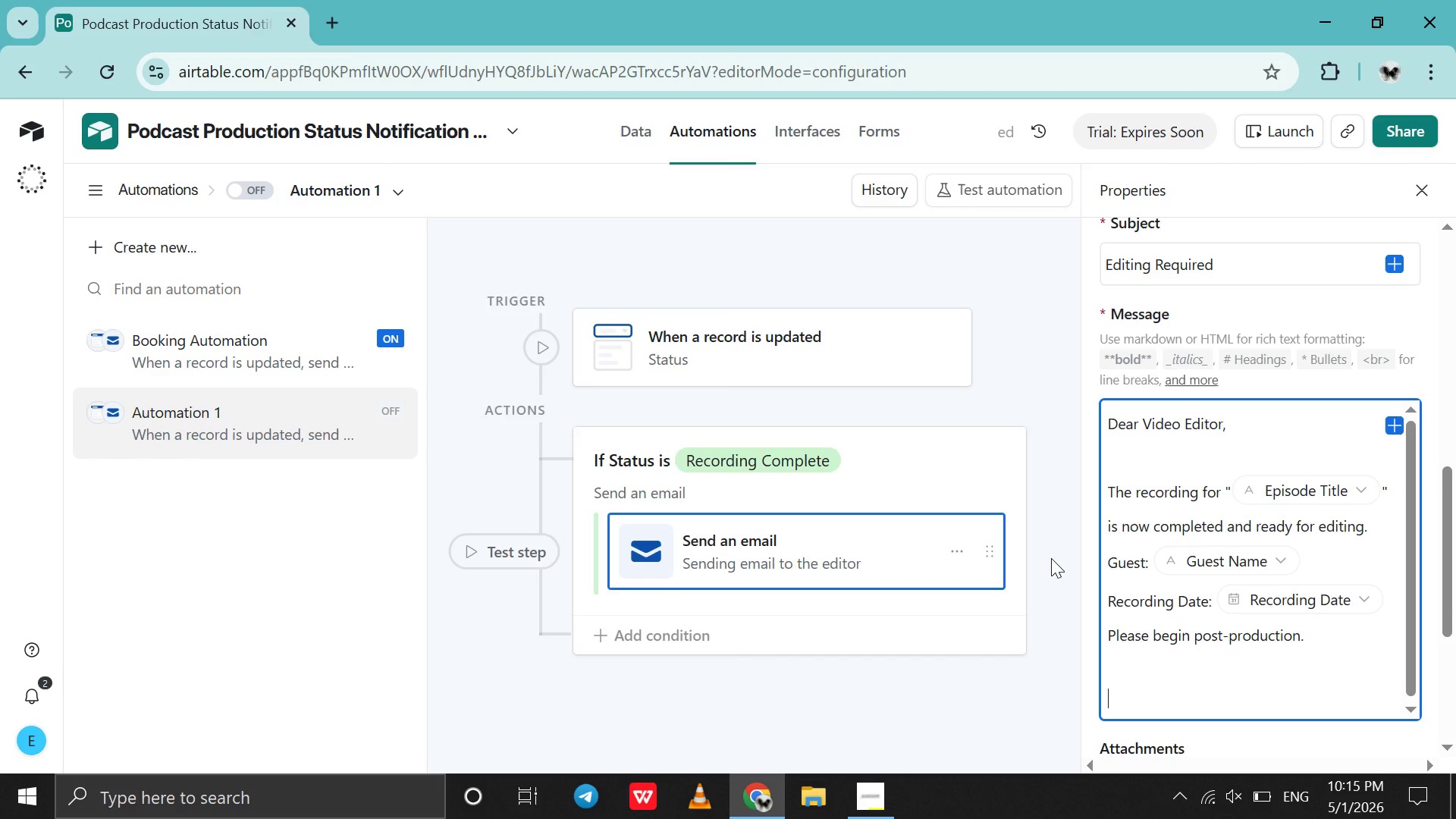 
type(Thanks)
 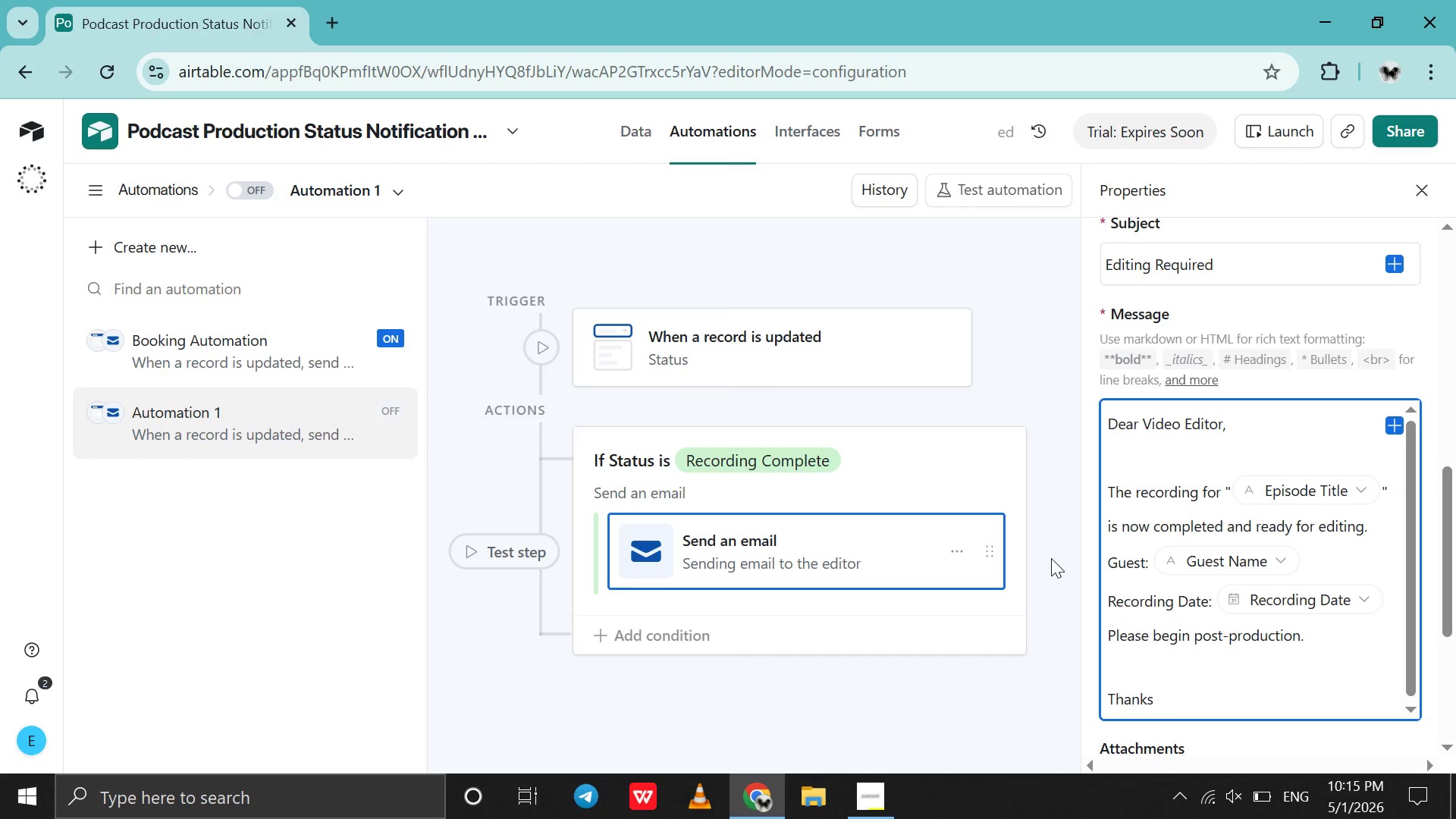 
key(Alt+AltRight)
 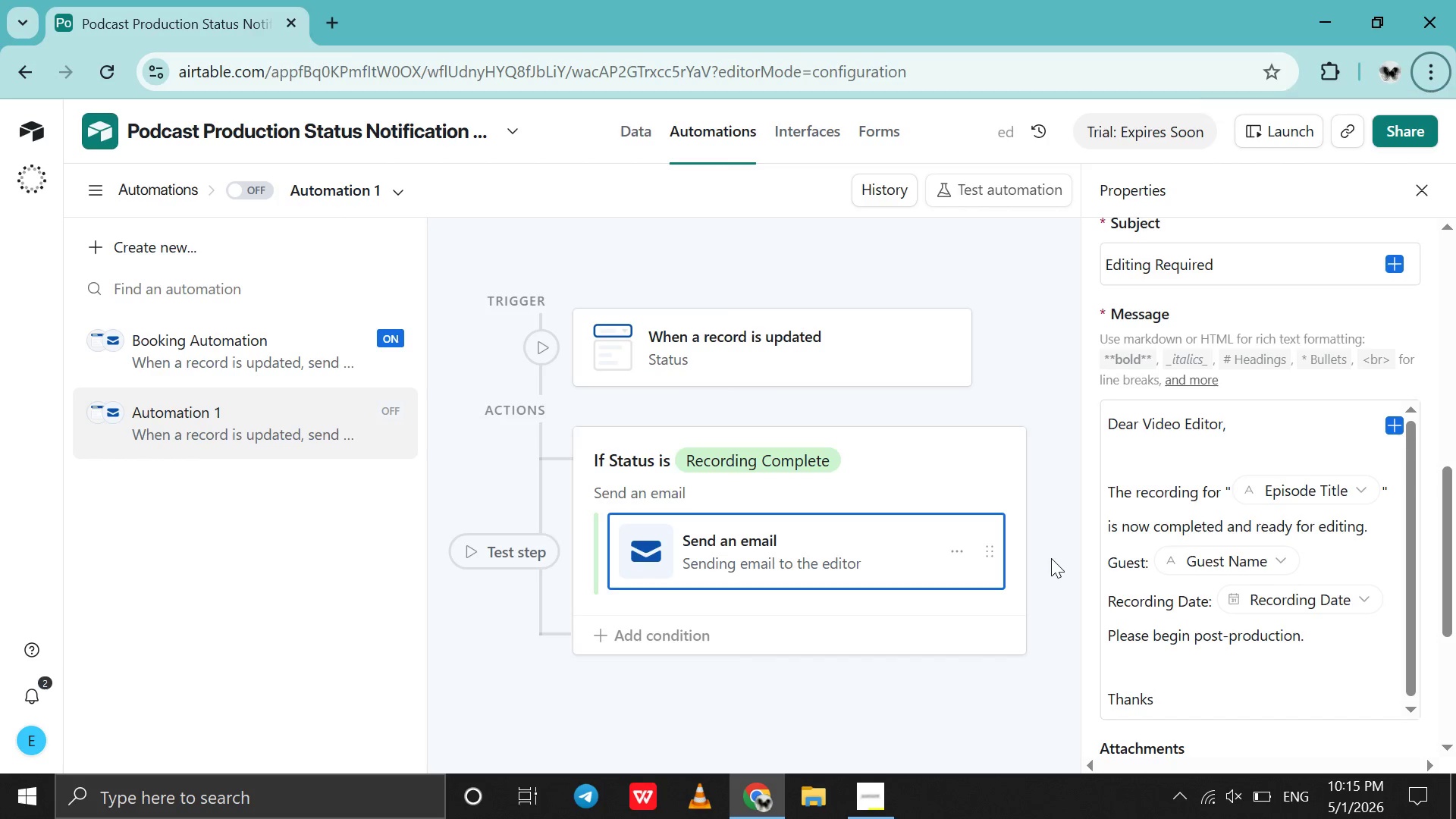 
key(Comma)
 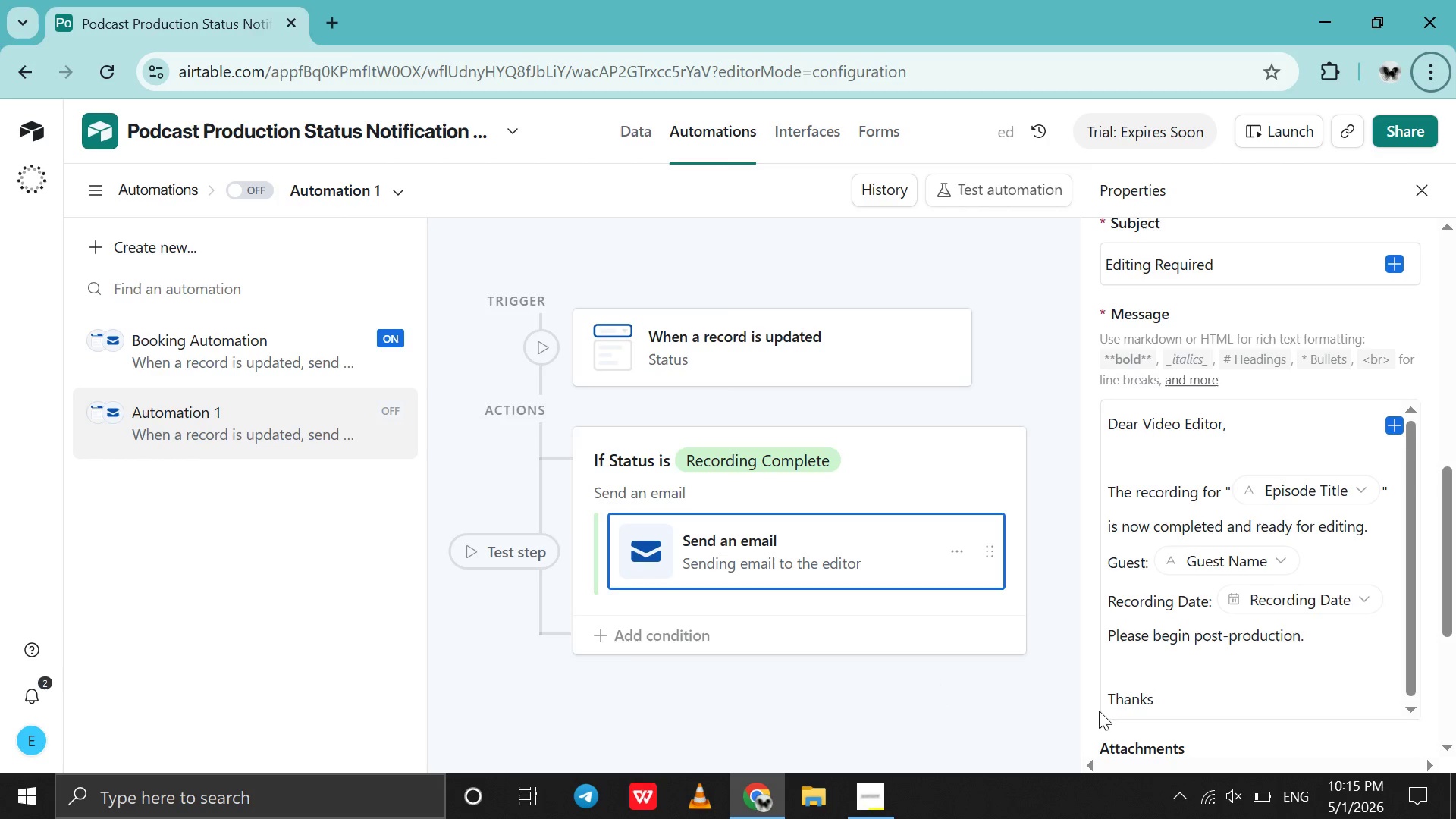 
left_click([1195, 696])
 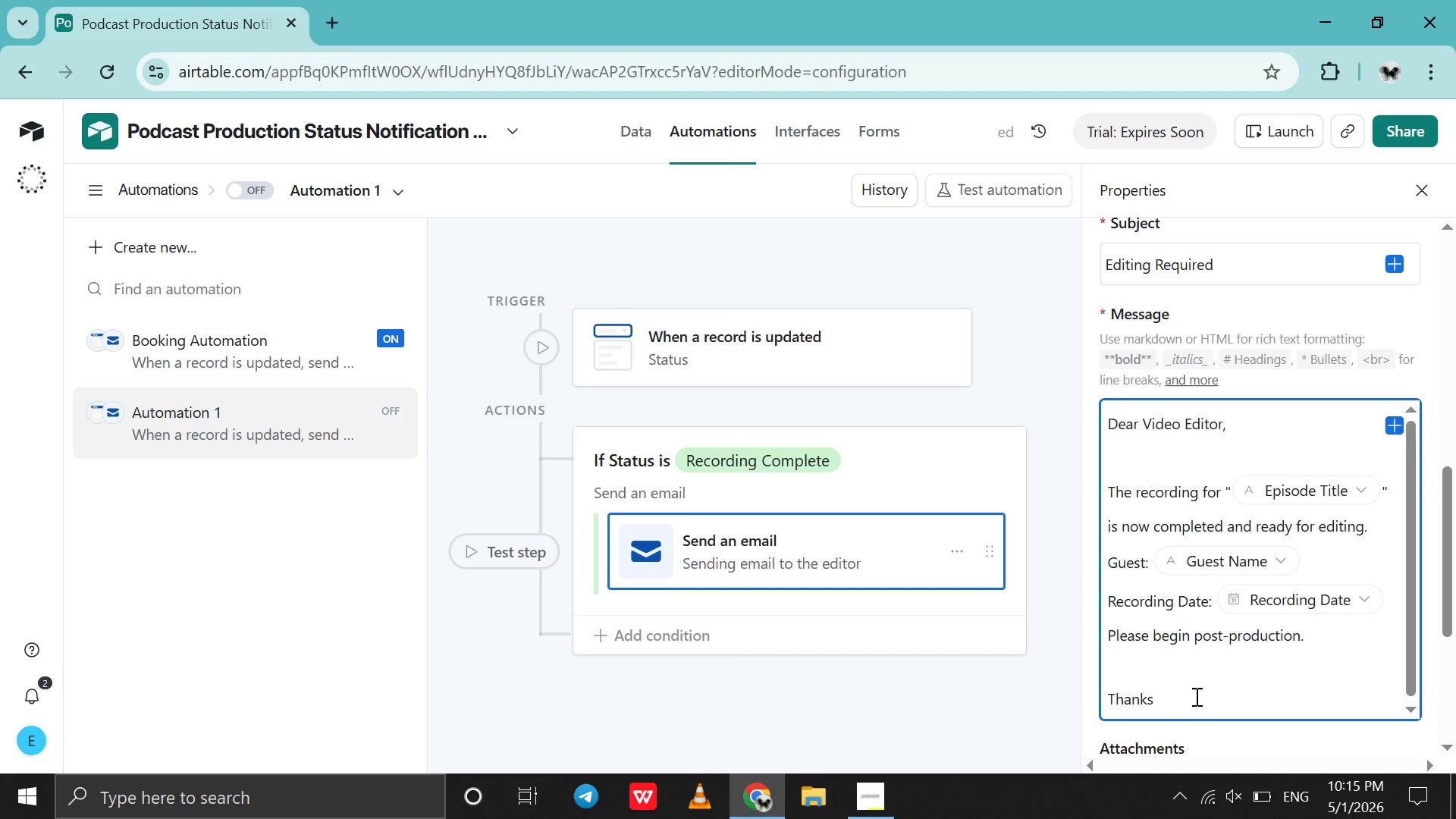 
key(Comma)
 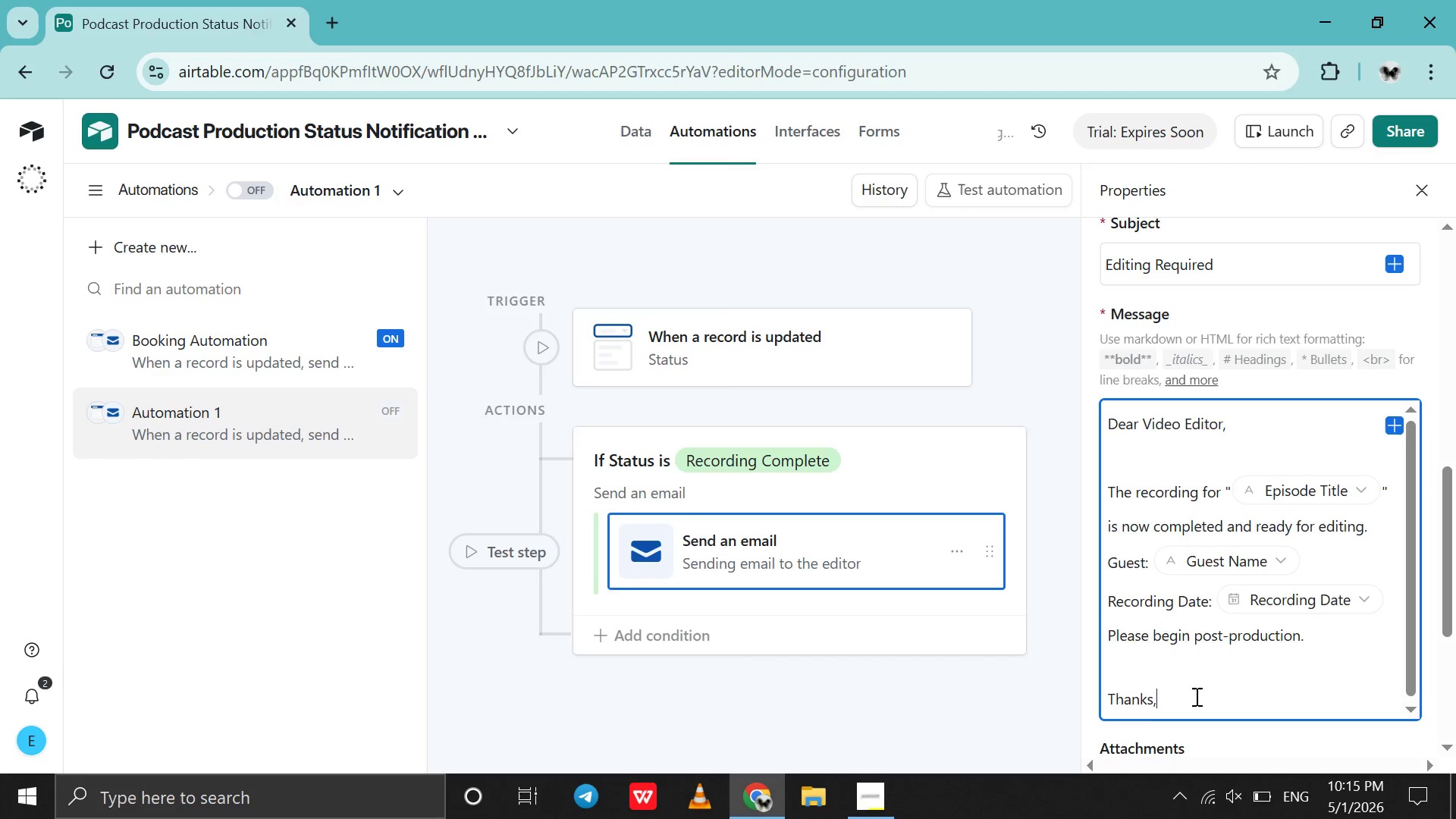 
key(Shift+ShiftRight)
 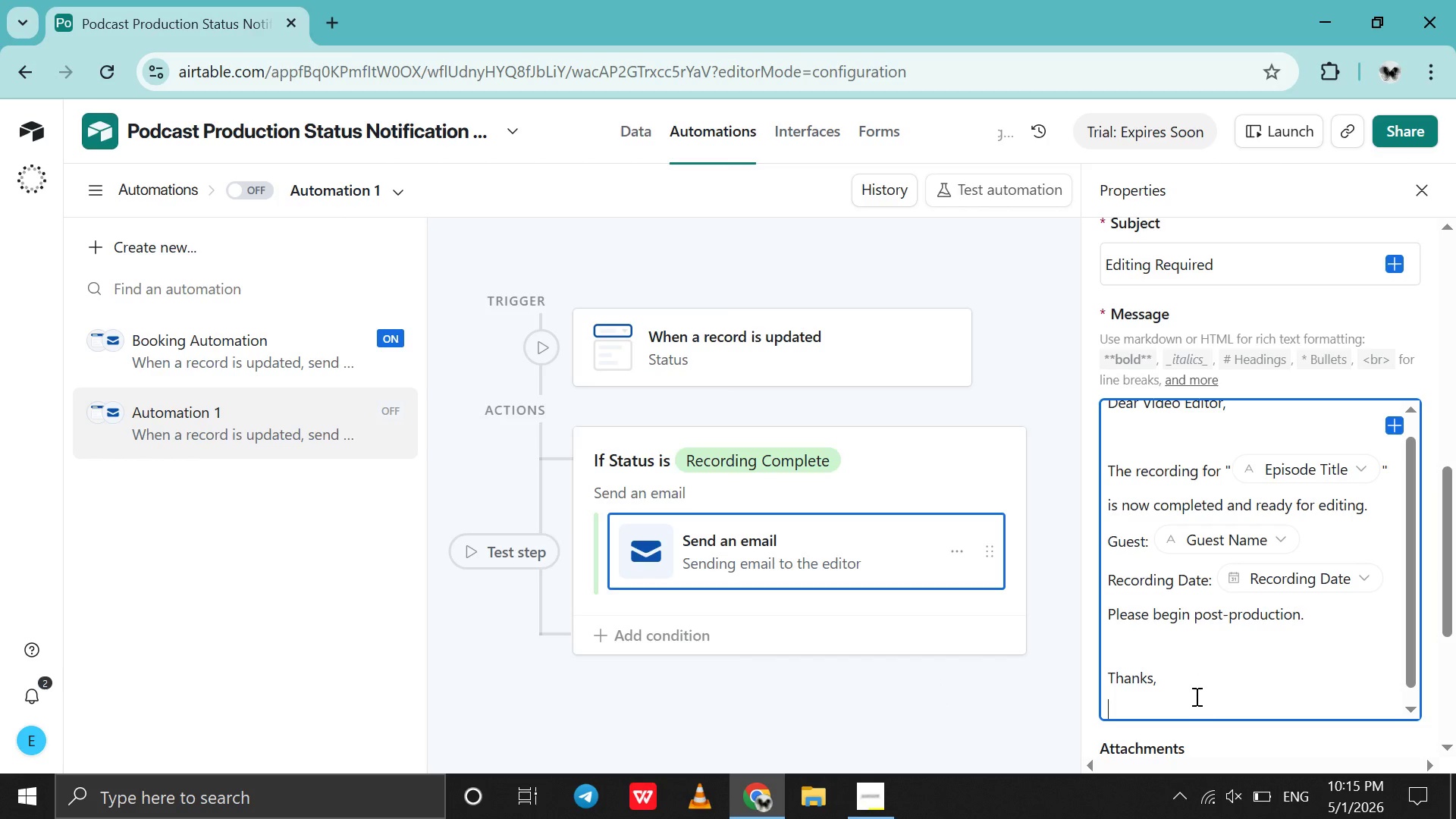 
key(Shift+Enter)
 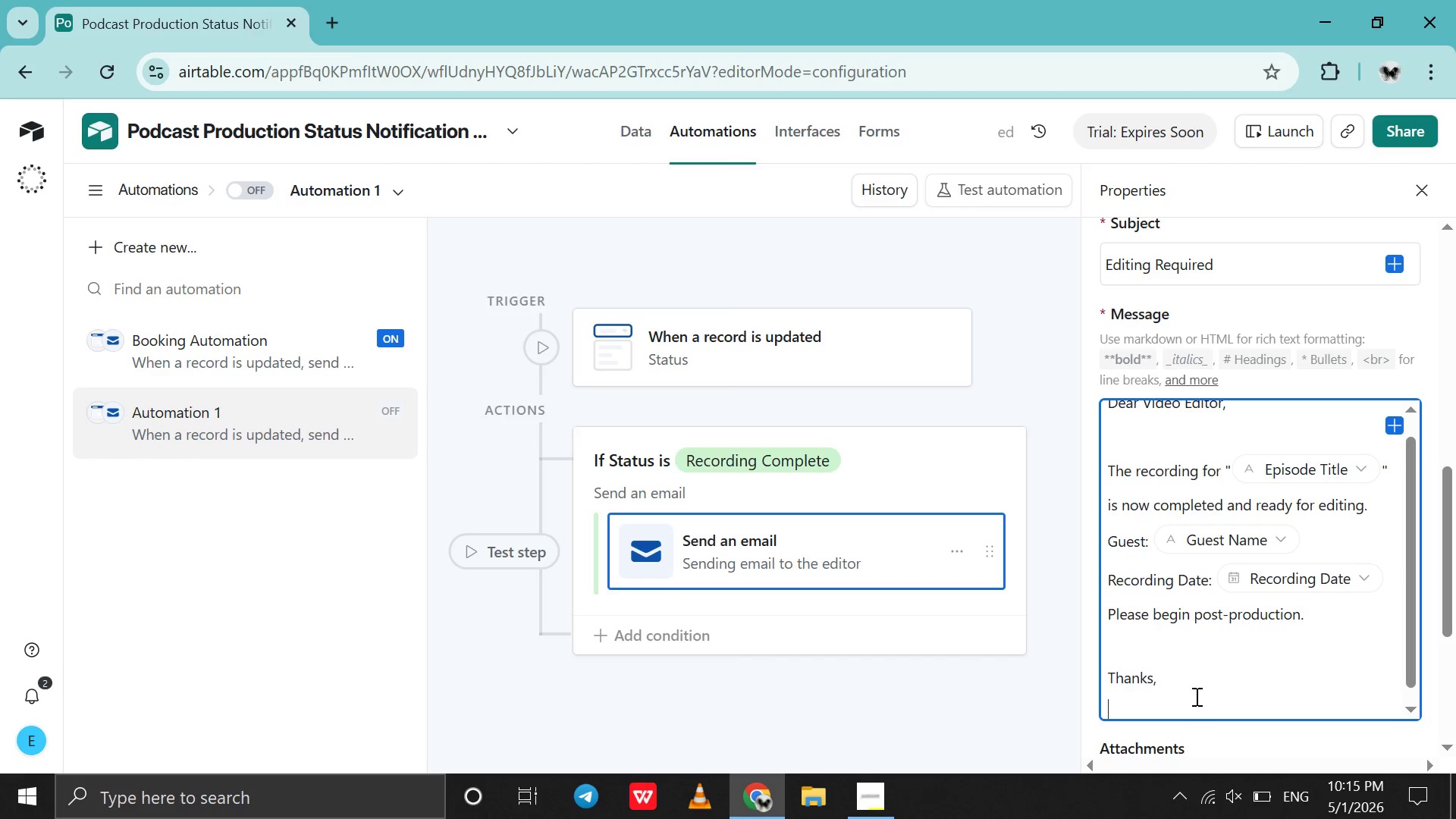 
type(Producton )
key(Backspace)
key(Backspace)
key(Backspace)
type(ion Team )
 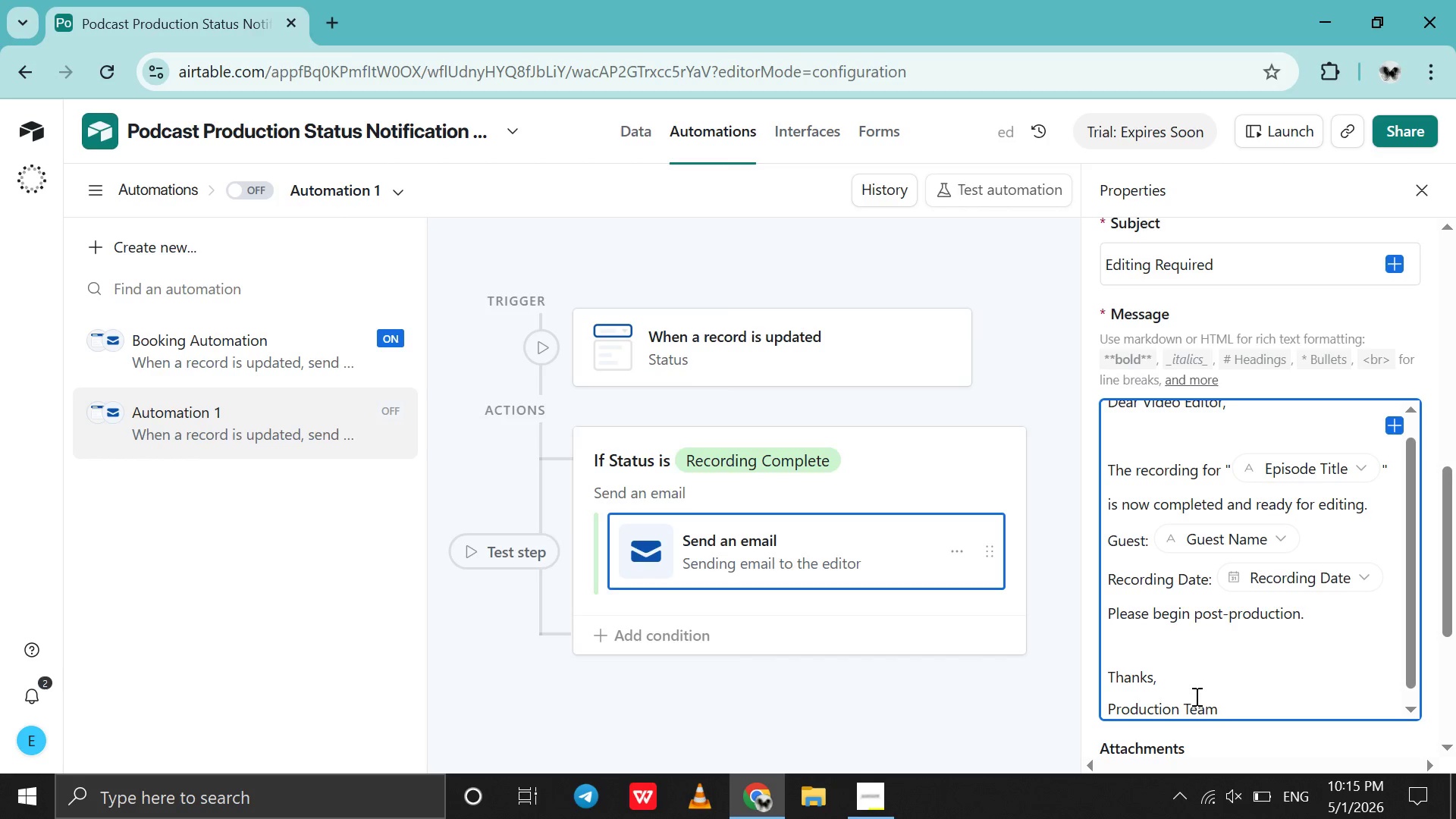 
left_click([632, 120])
 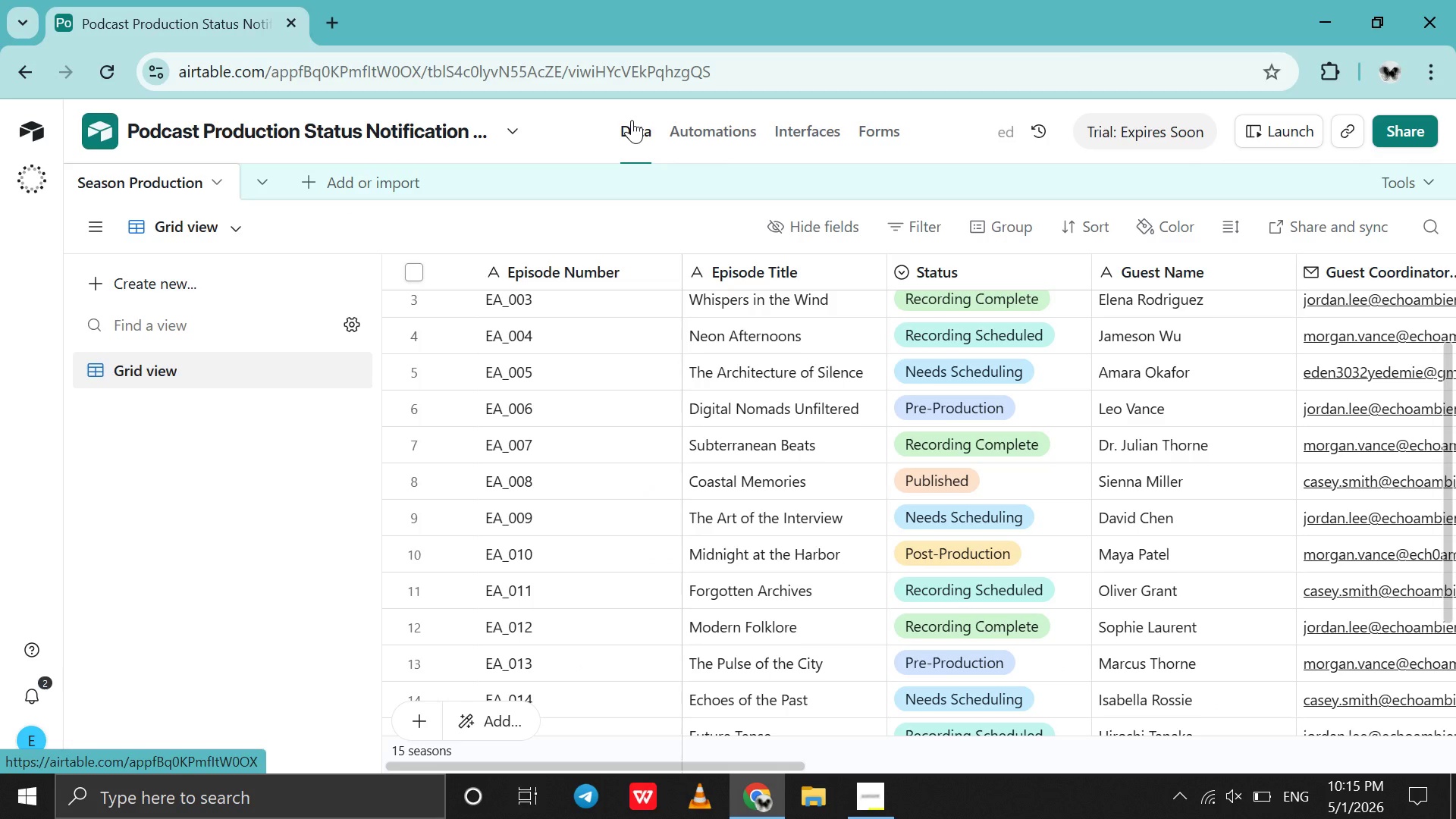 
wait(8.0)
 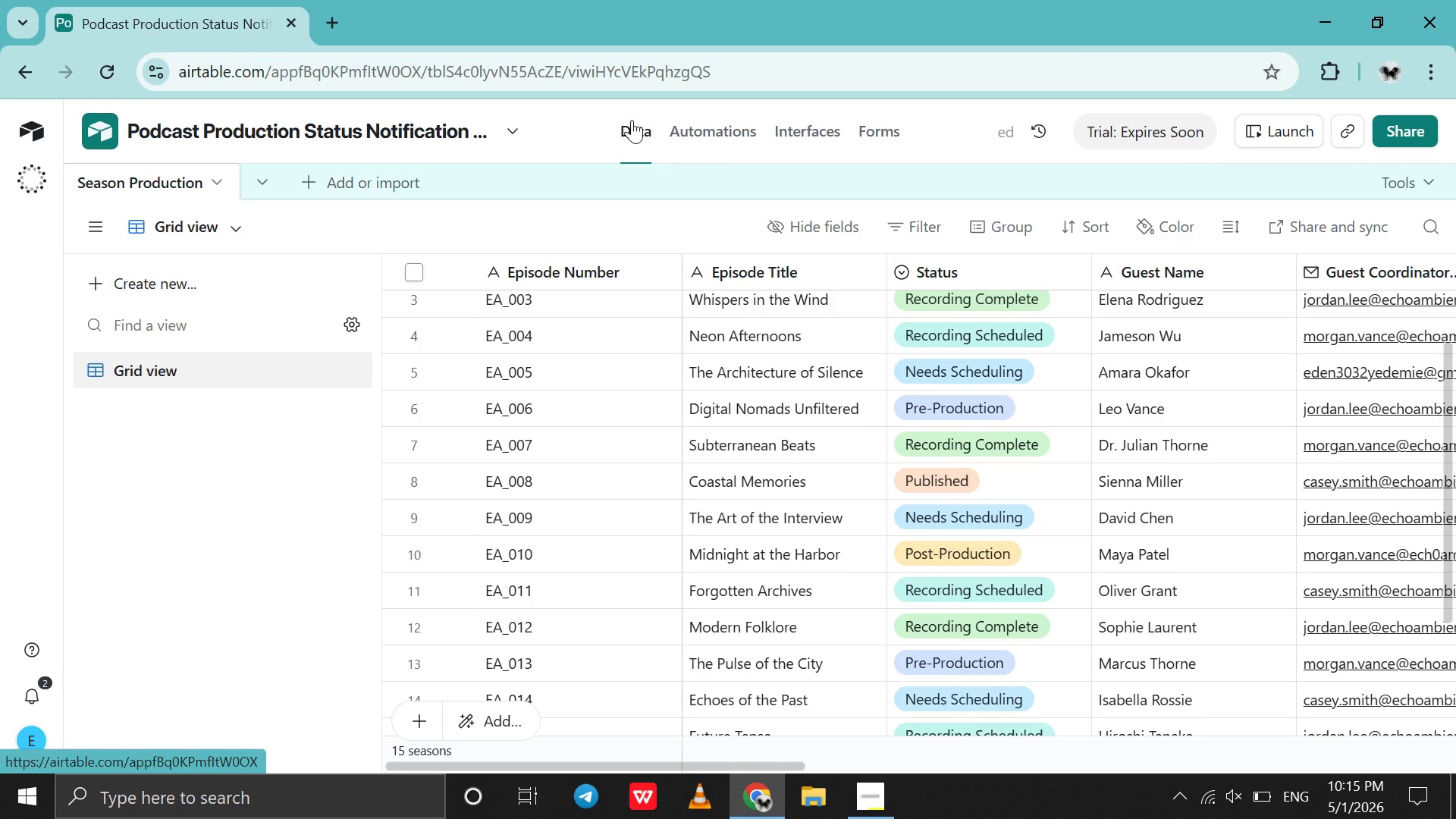 
scroll: coordinate [926, 342], scroll_direction: up, amount: 6.0
 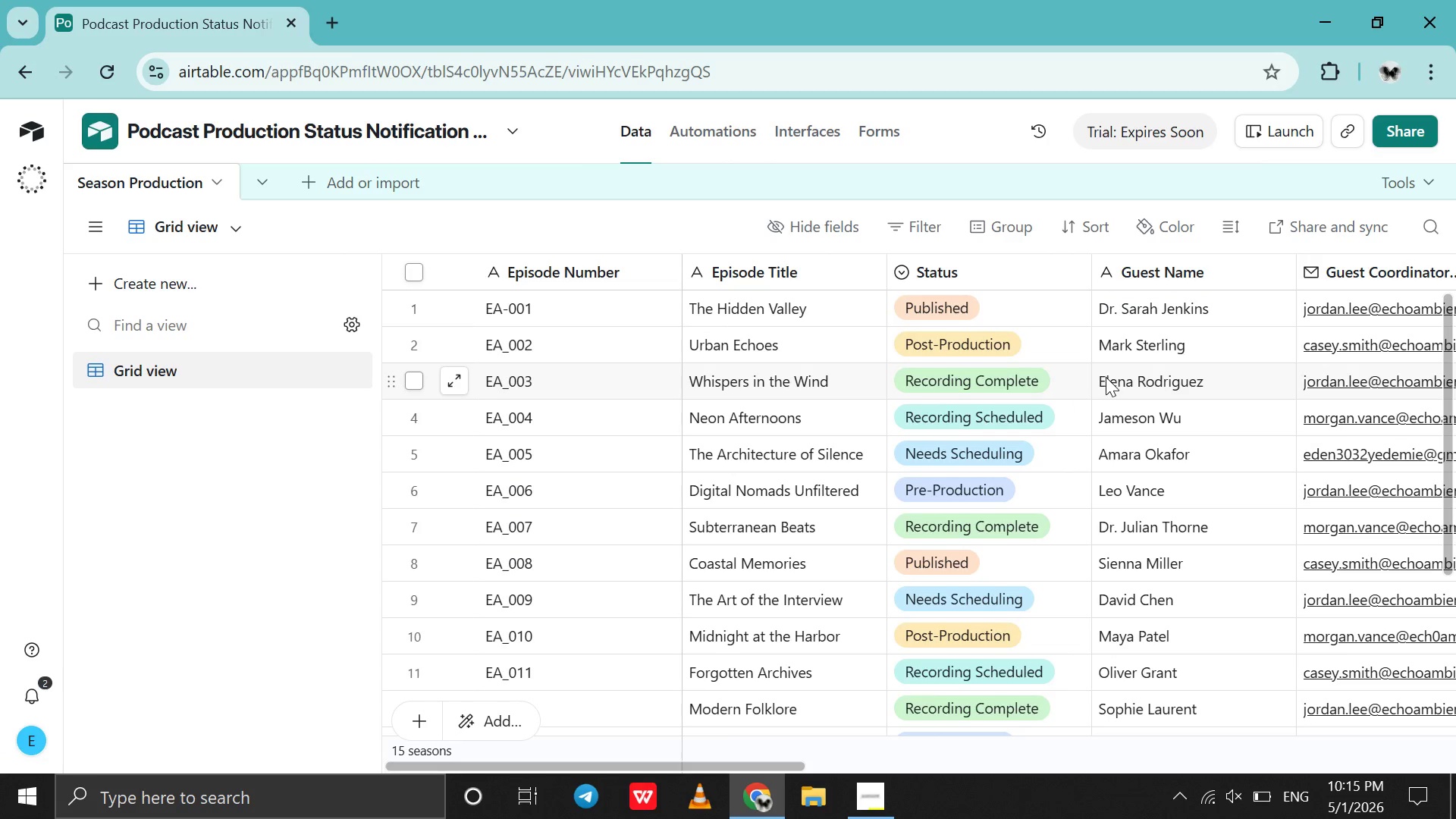 
scroll: coordinate [1104, 377], scroll_direction: down, amount: 1.0
 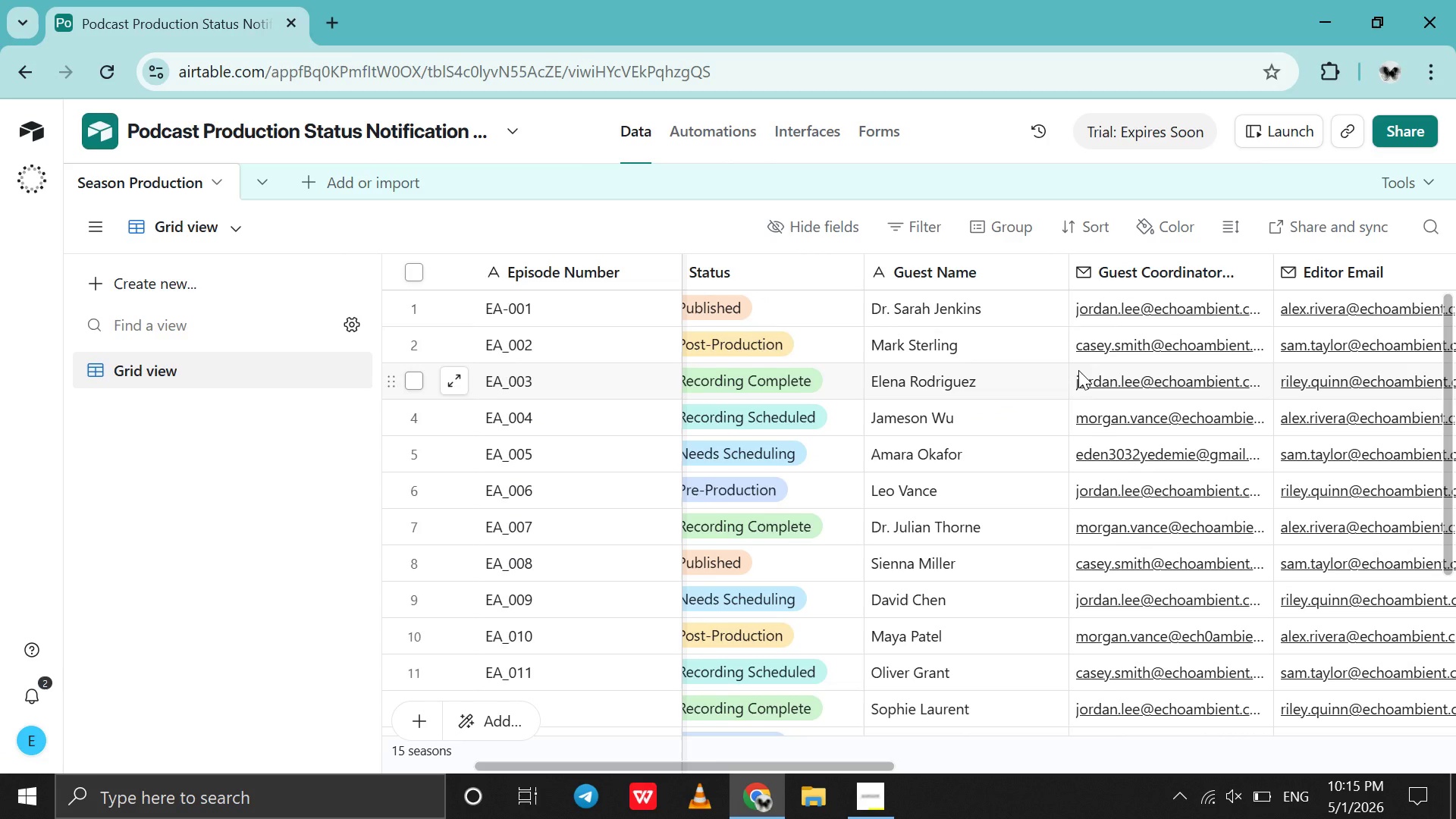 
double_click([1078, 370])
 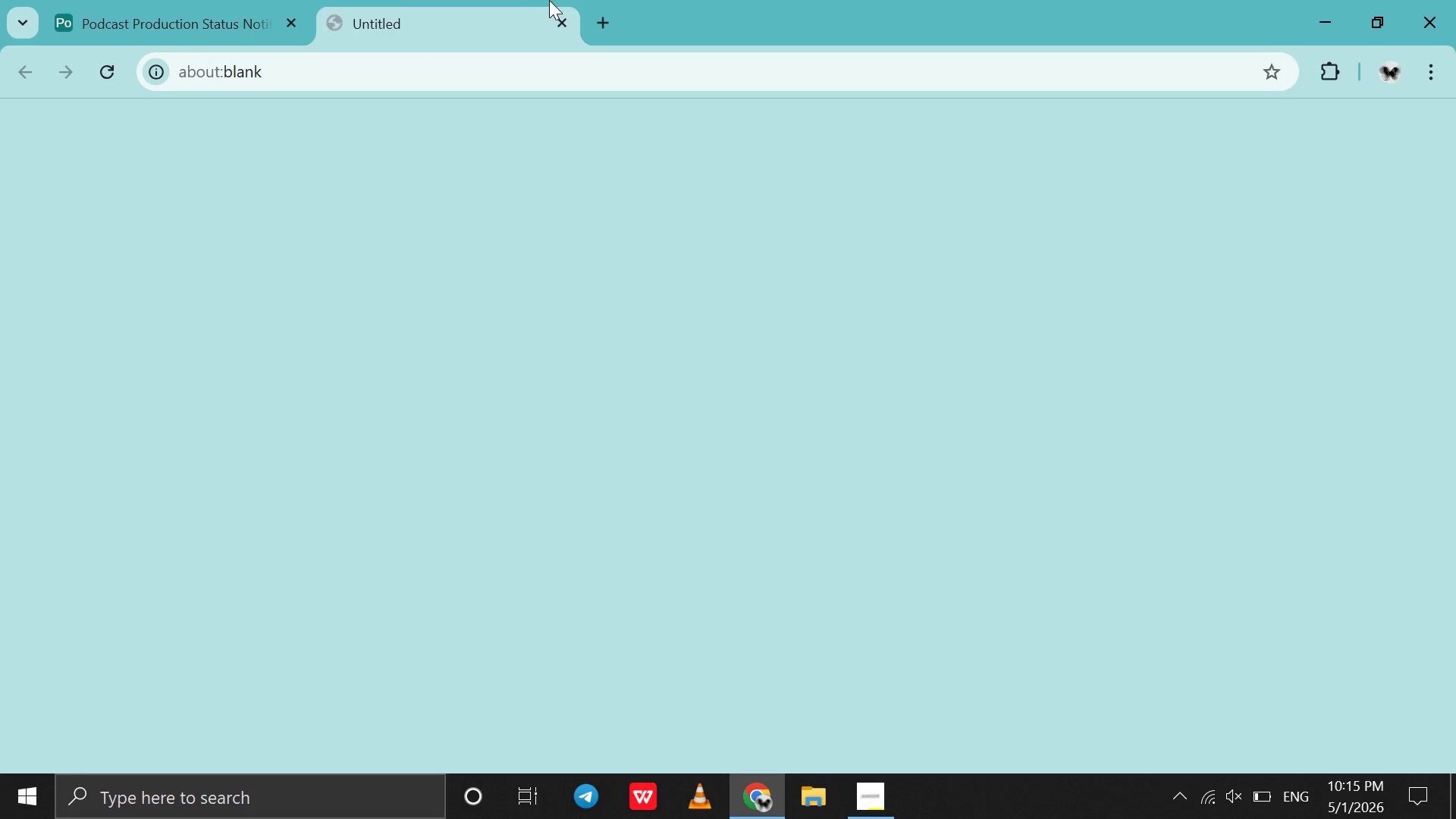 
left_click([559, 17])
 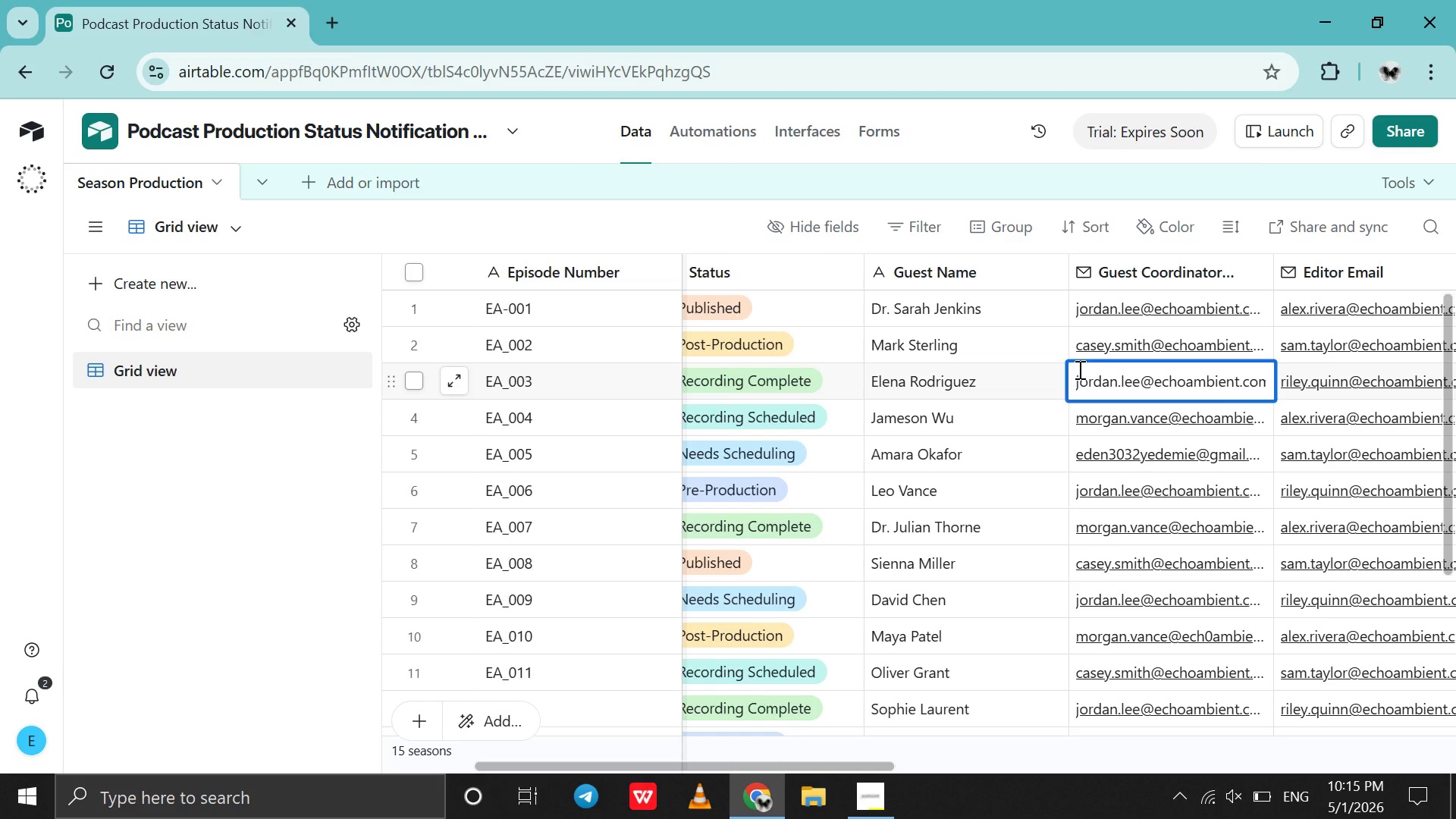 
left_click([1078, 369])
 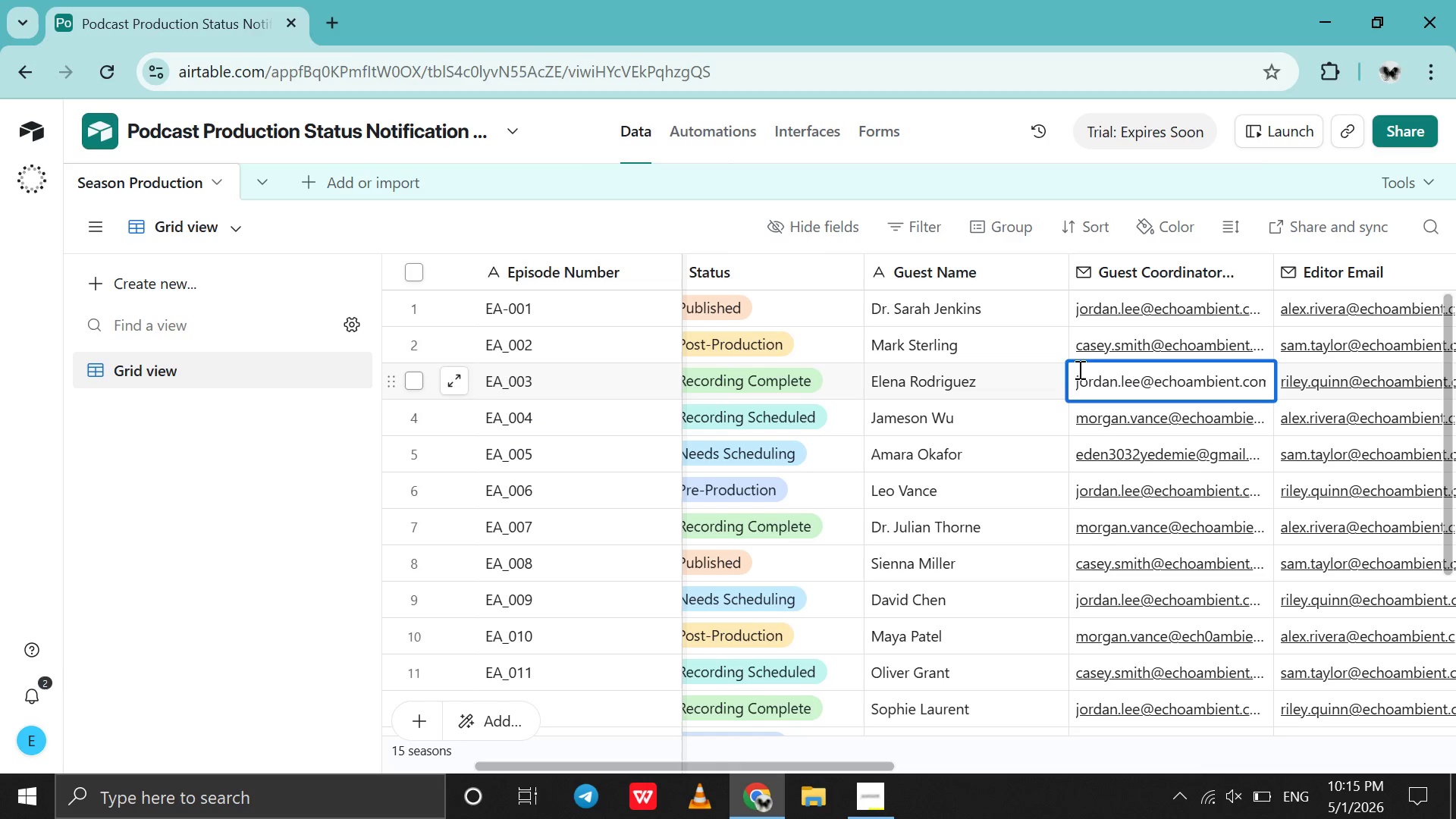 
type(AA)
 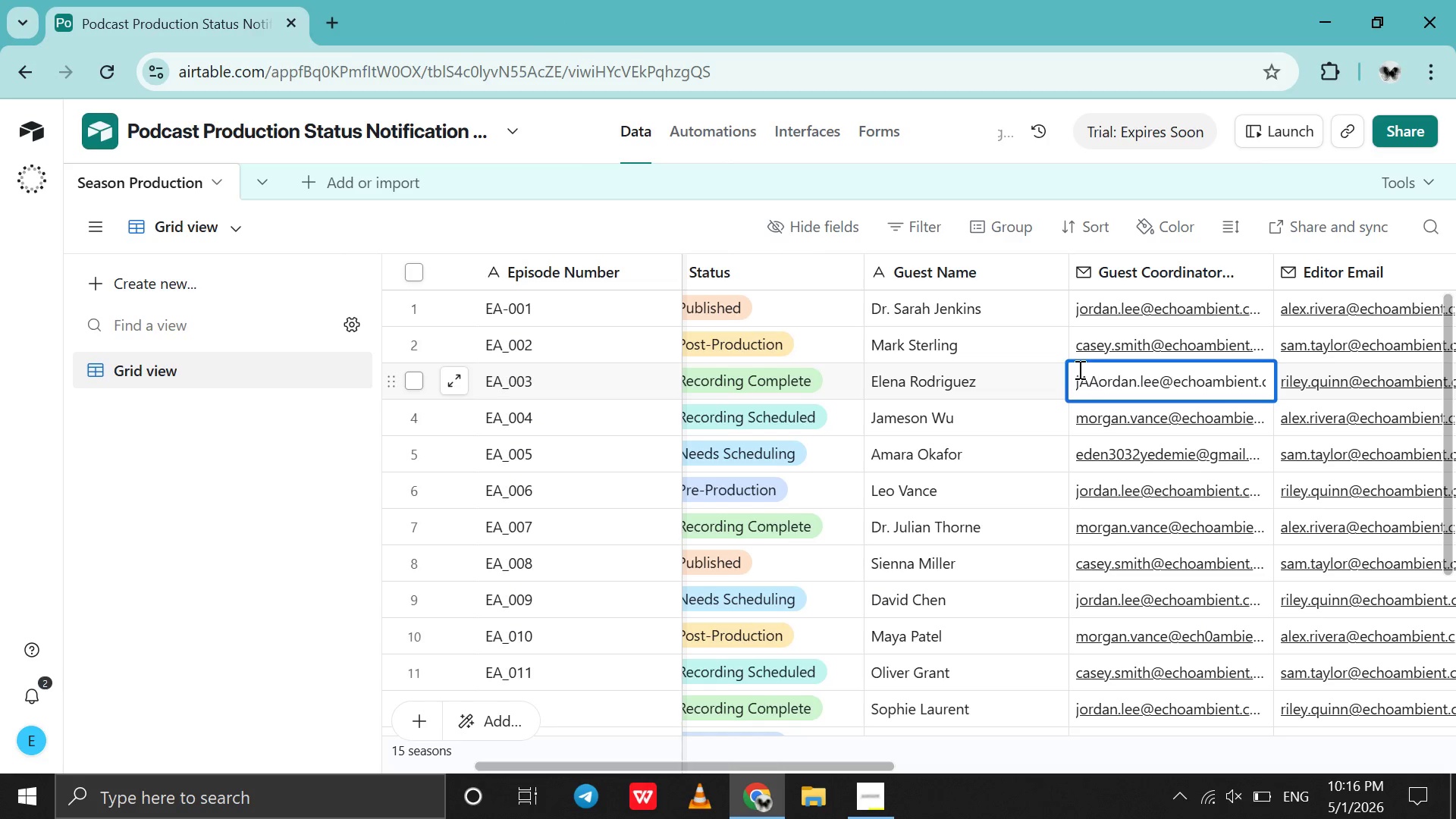 
key(Control+A)
 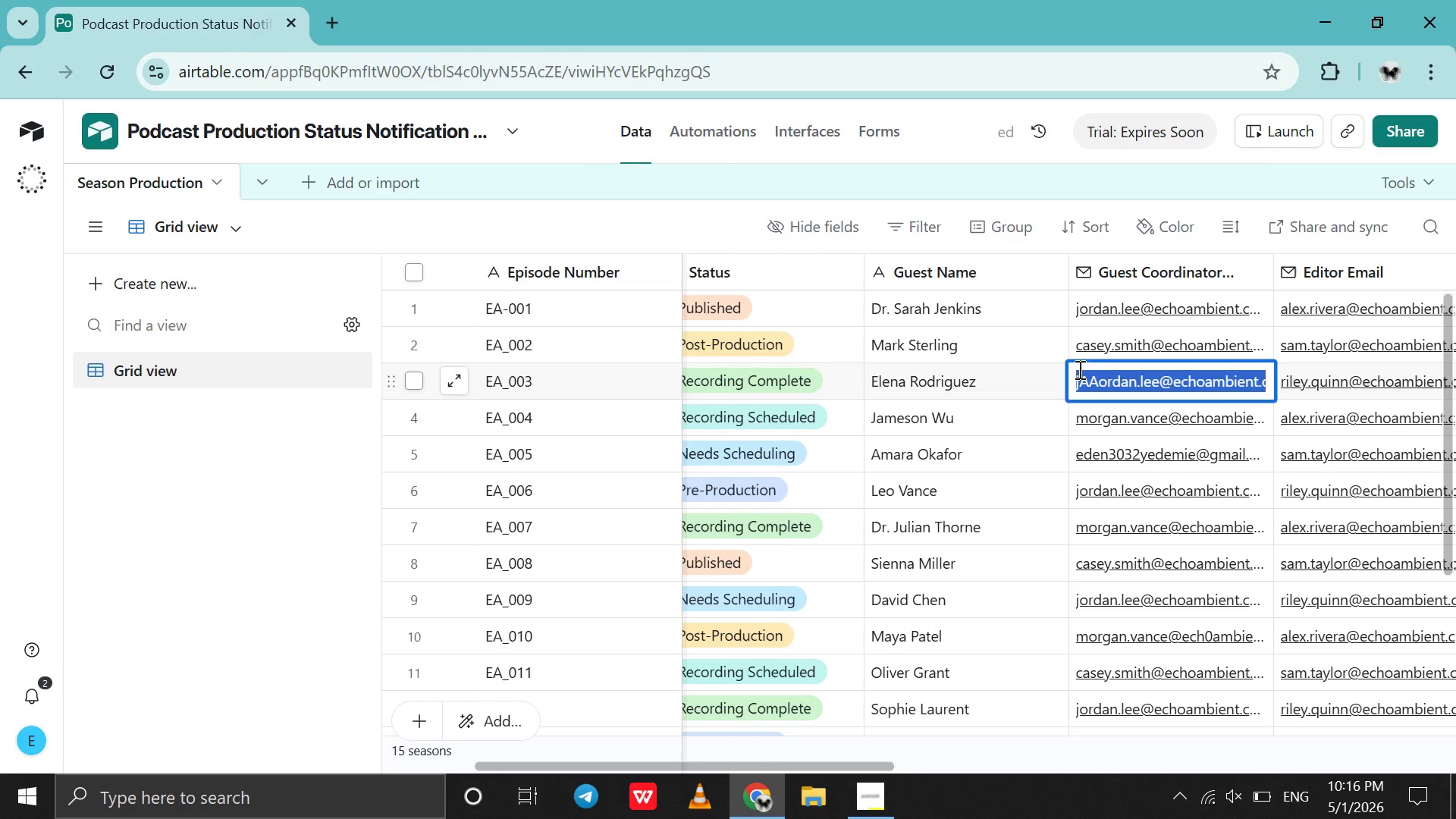 
type(eden3032)
 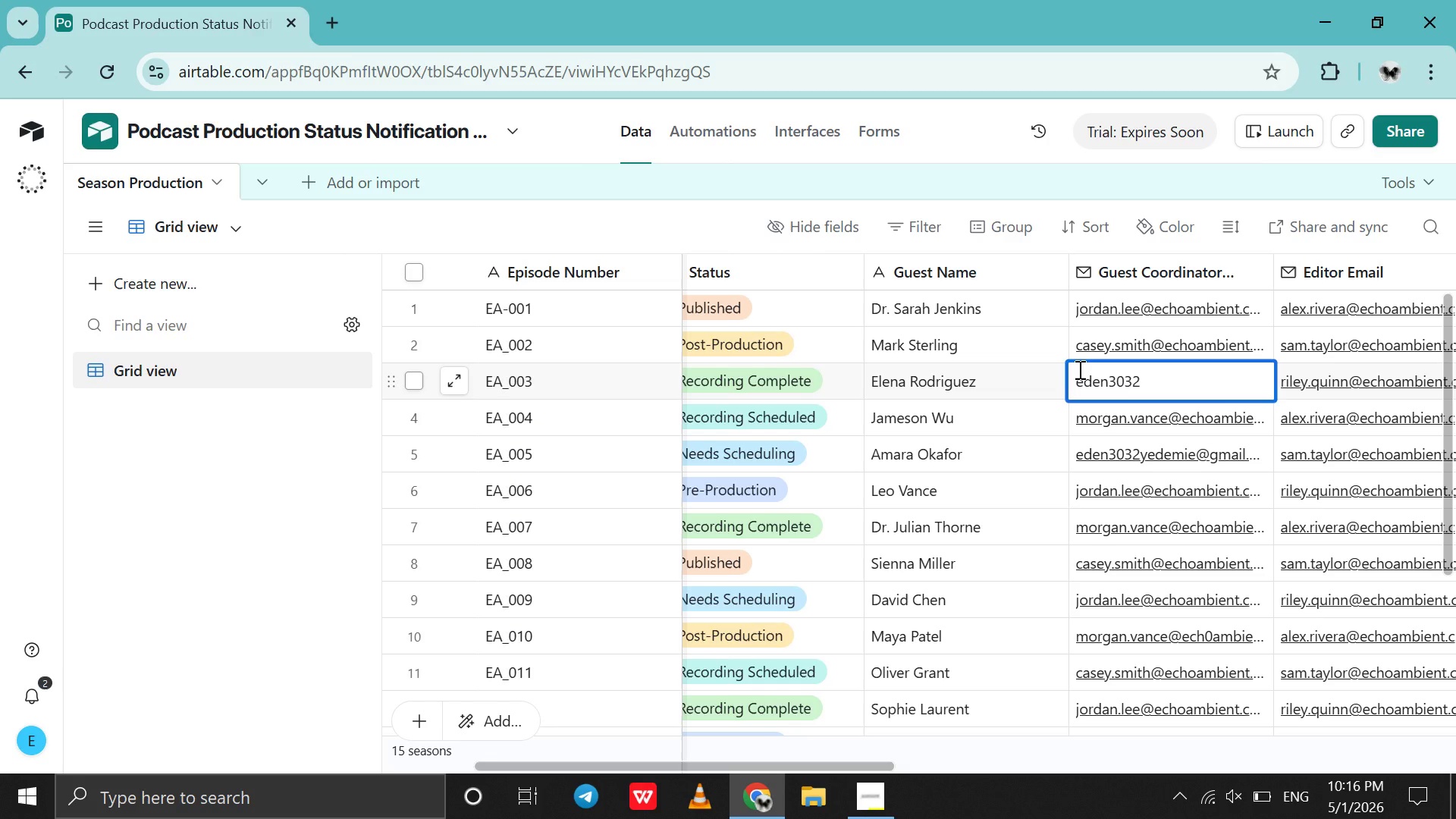 
wait(33.22)
 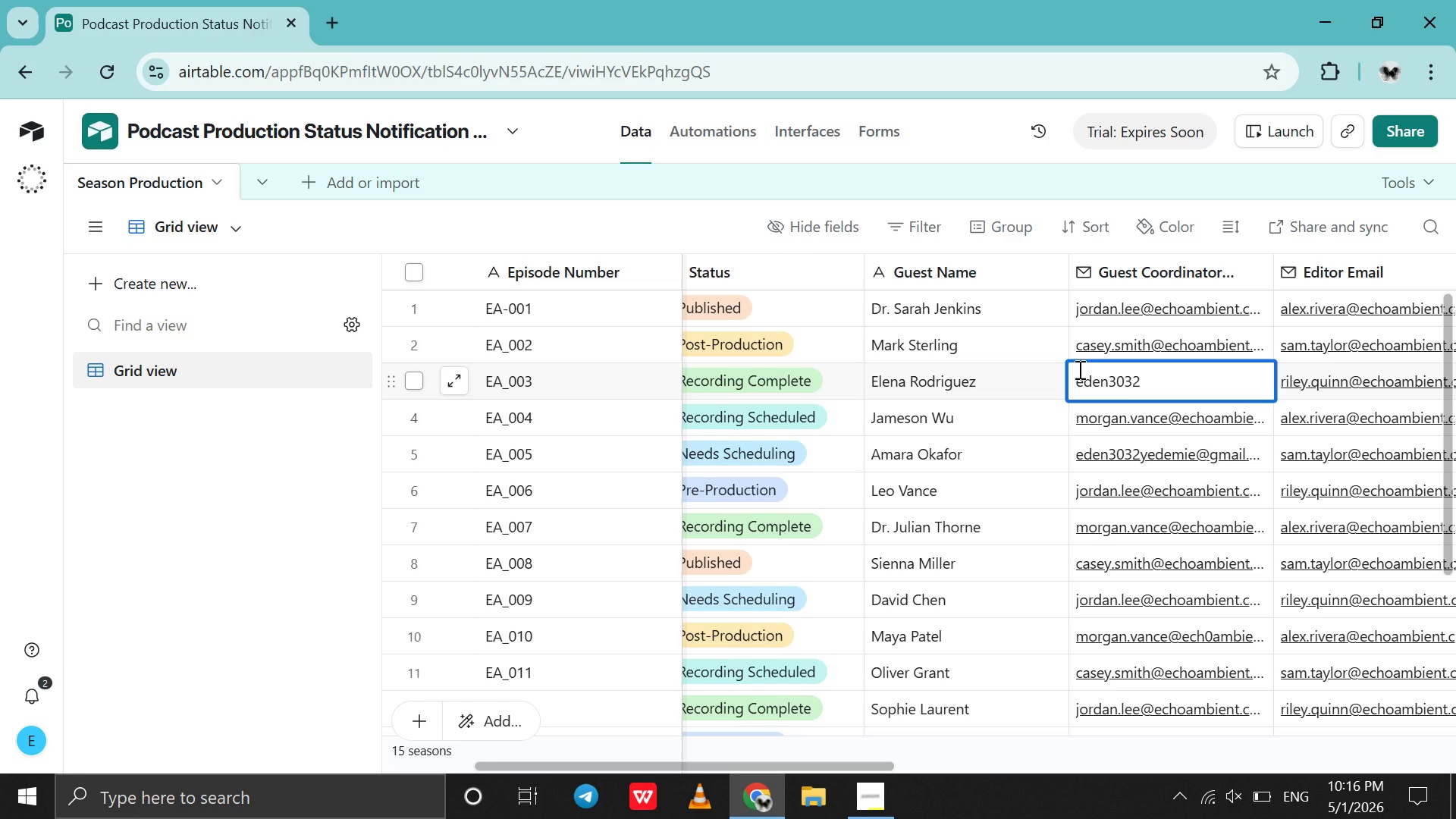 
type(yedemie@gmail.com)
 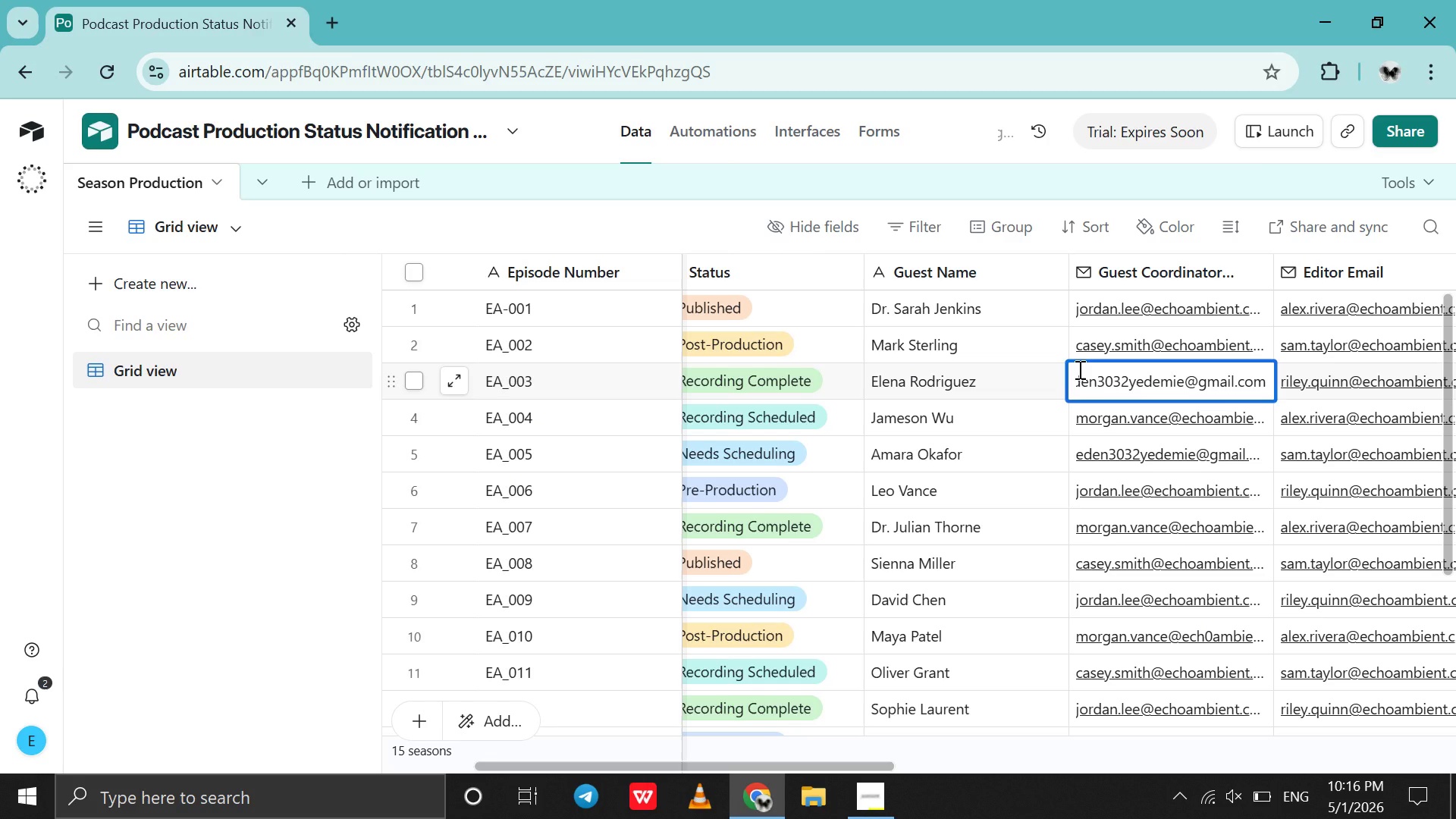 
wait(5.64)
 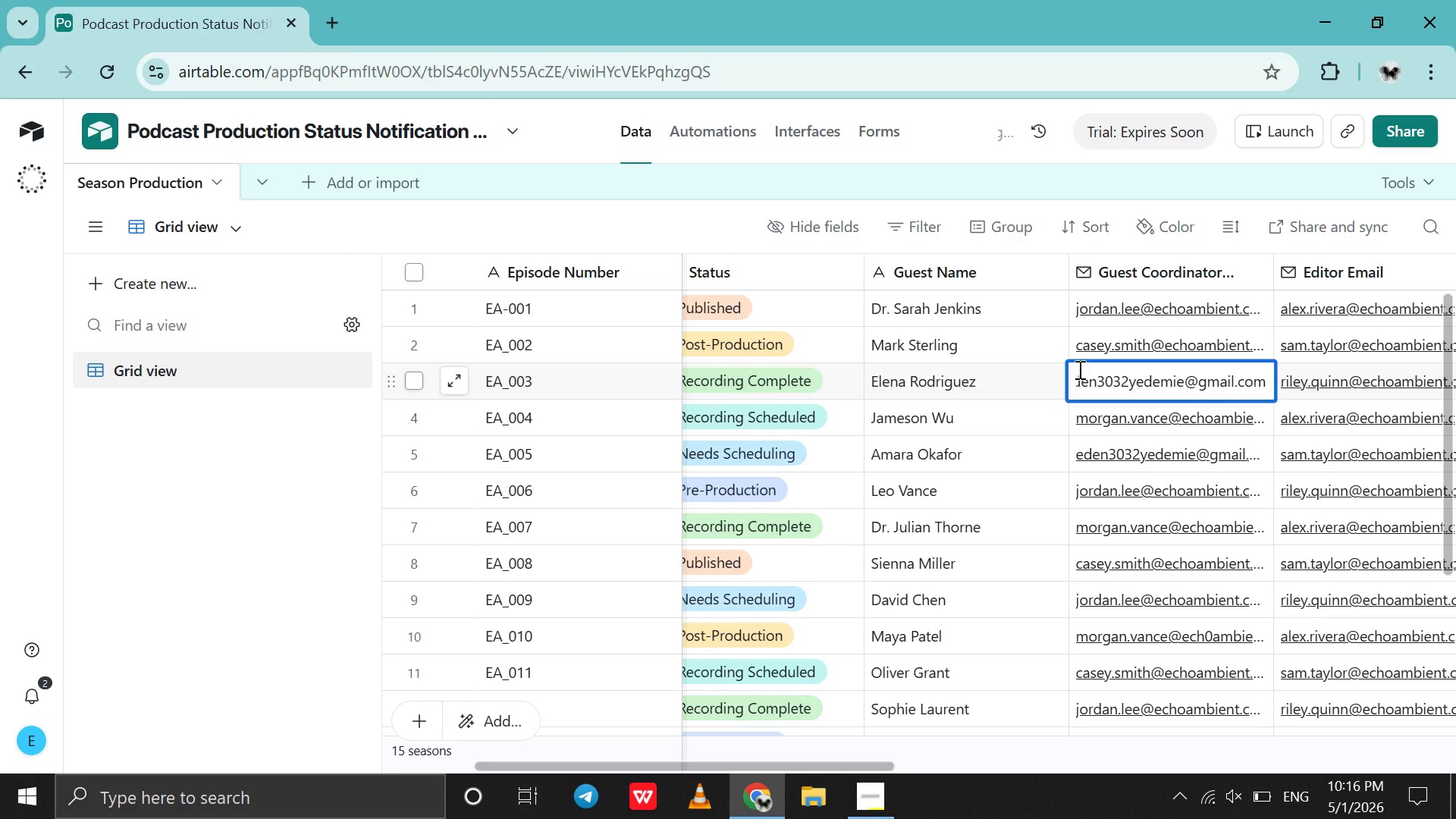 
scroll: coordinate [880, 289], scroll_direction: up, amount: 8.0
 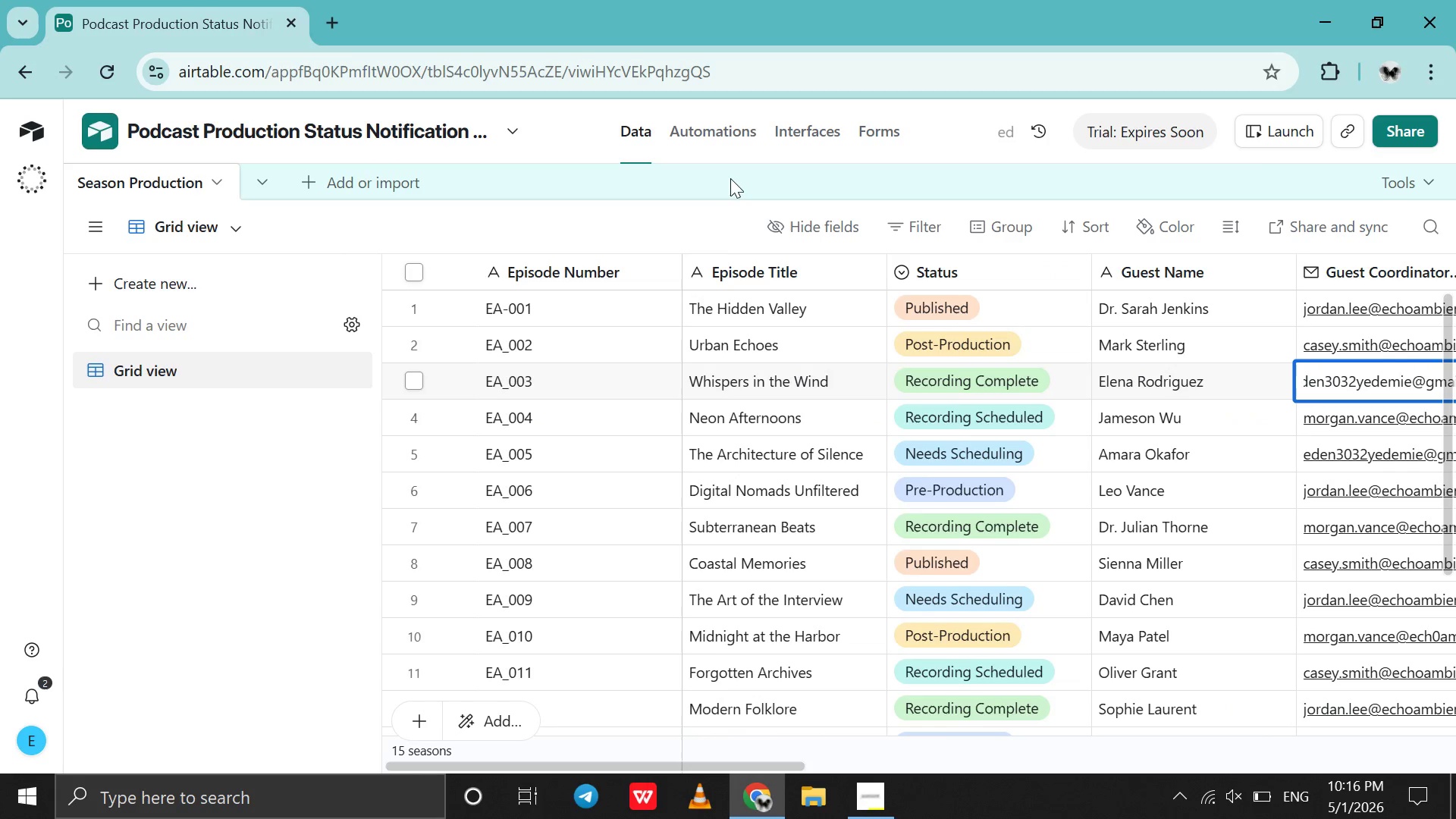 
left_click([720, 125])
 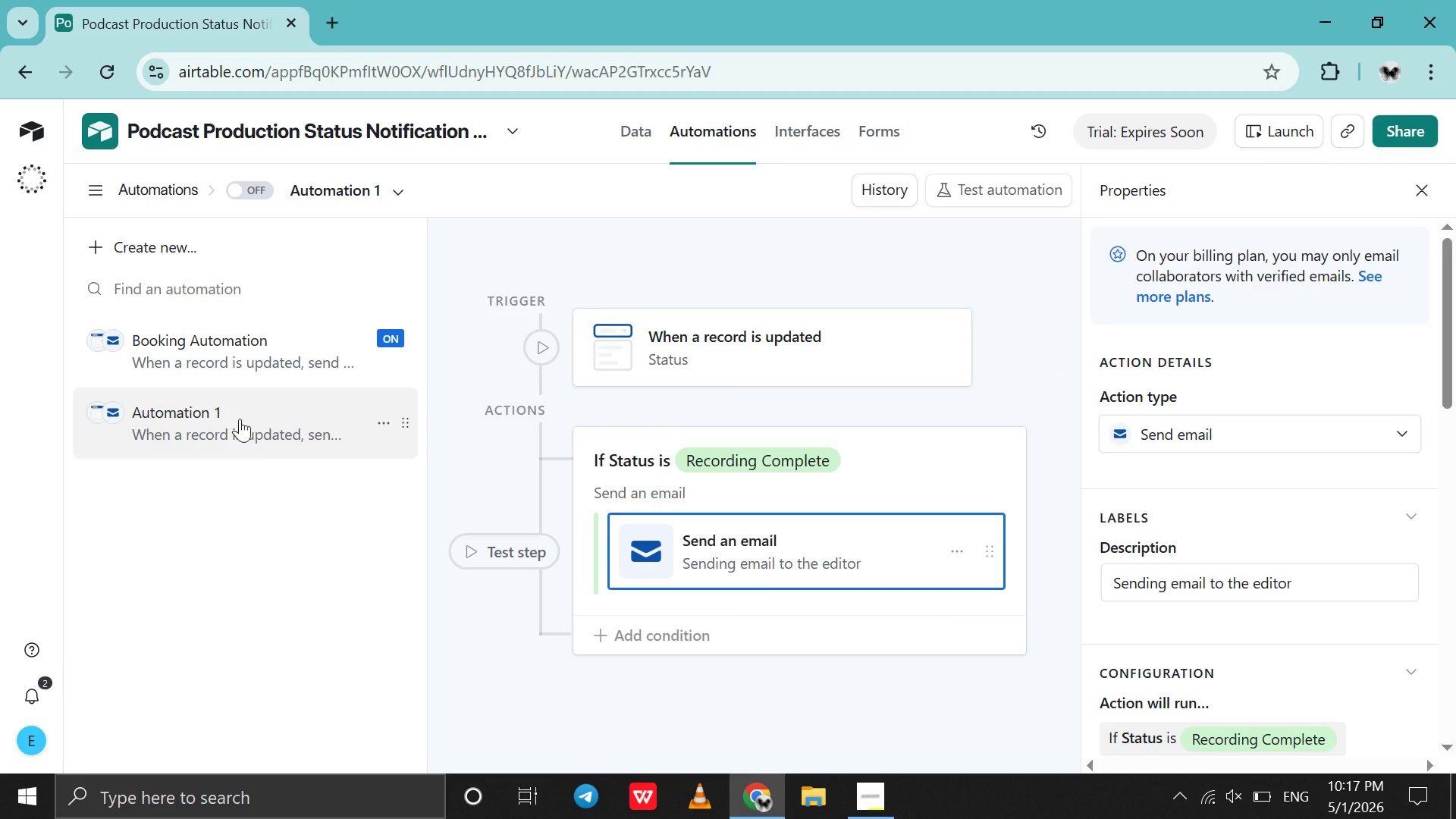 
double_click([210, 400])
 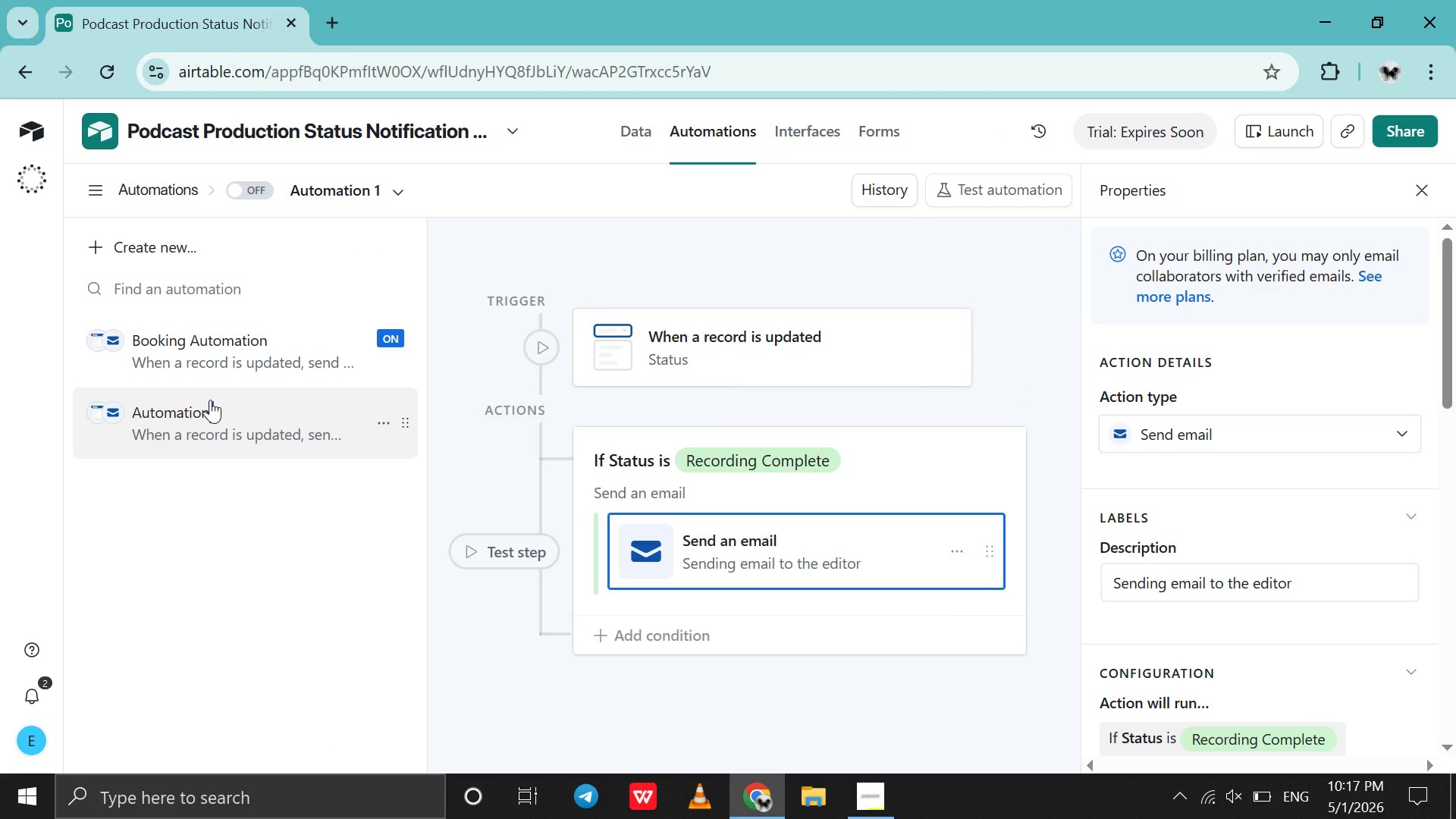 
double_click([210, 400])
 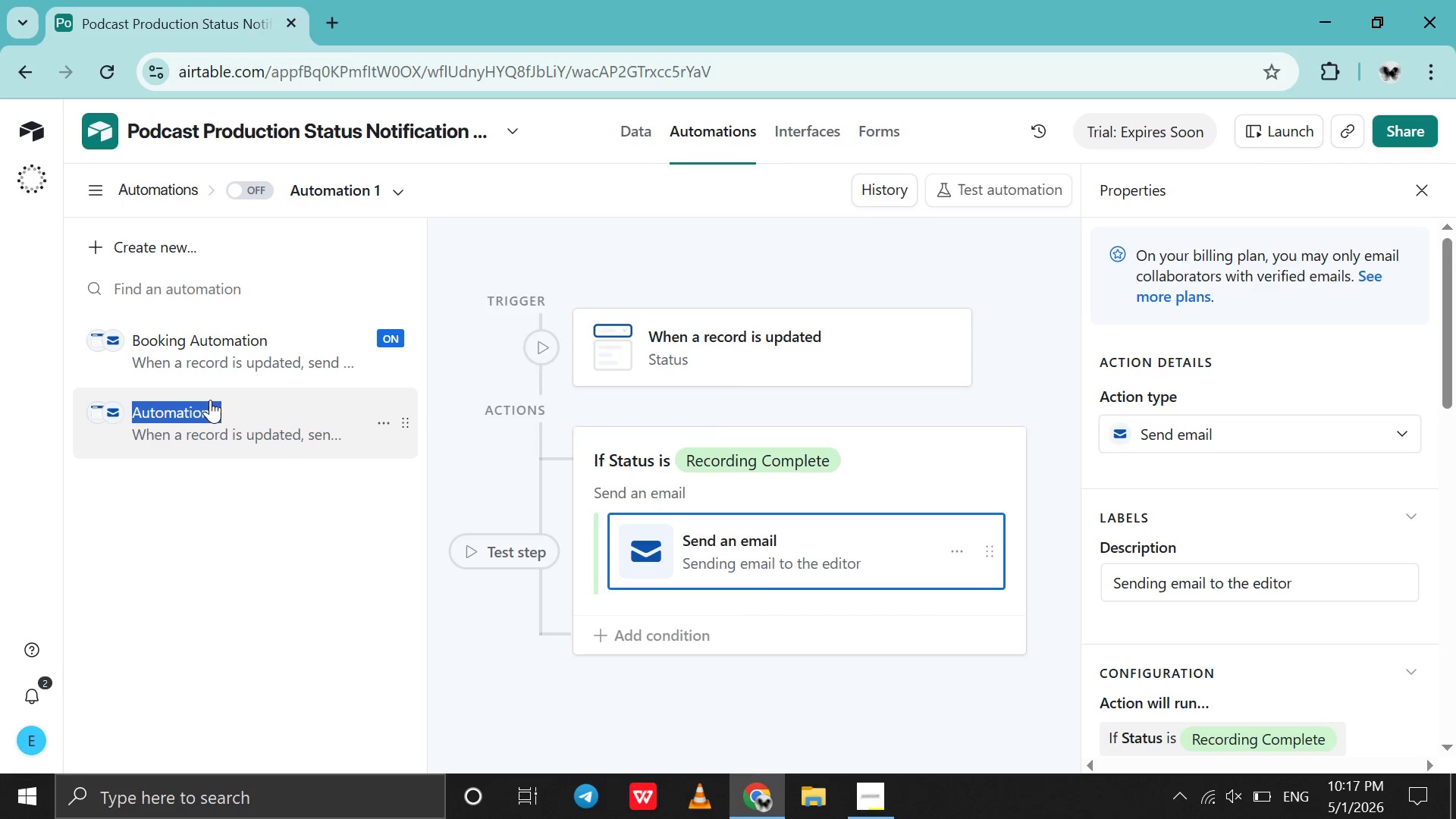 
triple_click([210, 400])
 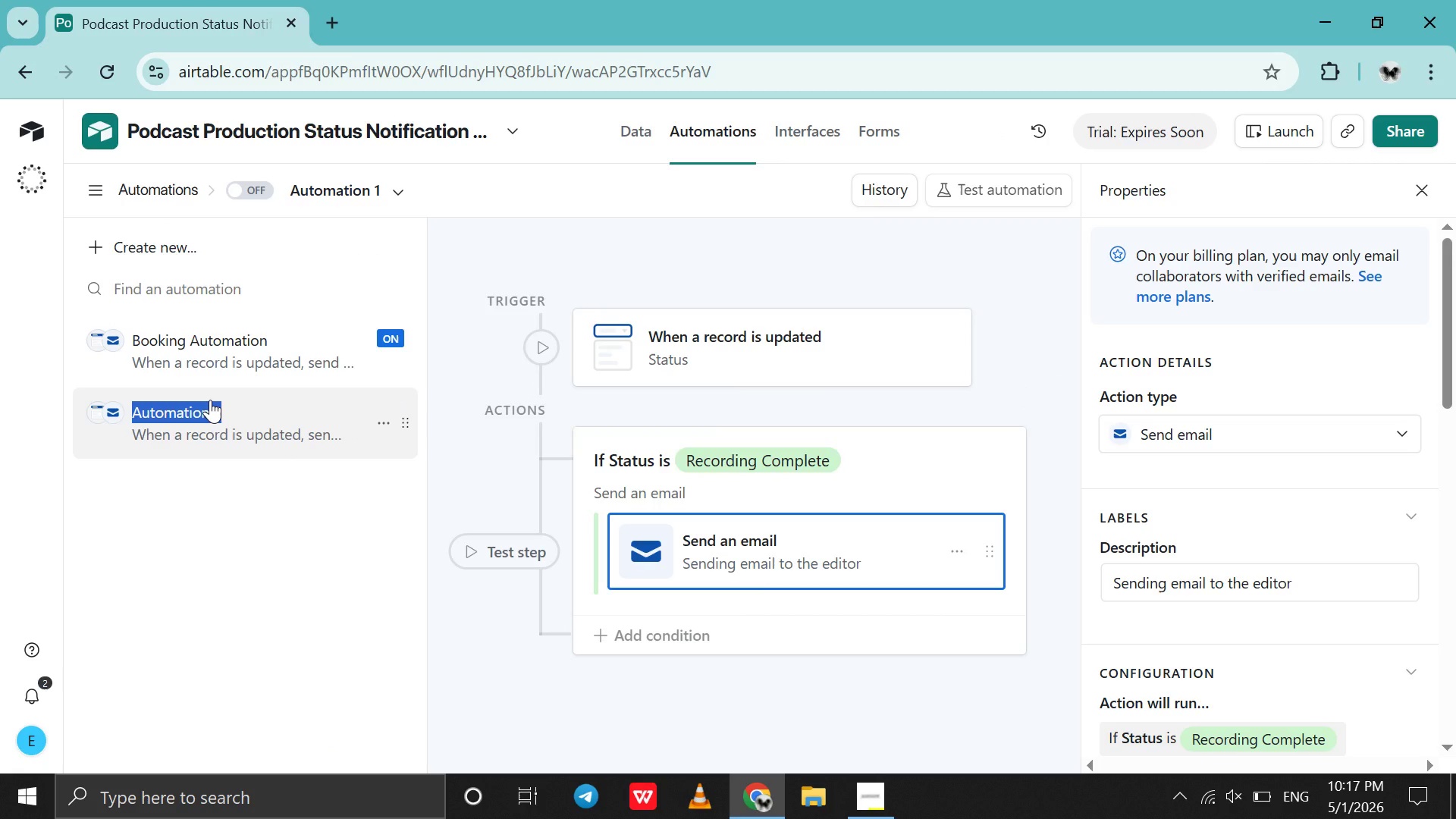 
key(Shift+H)
 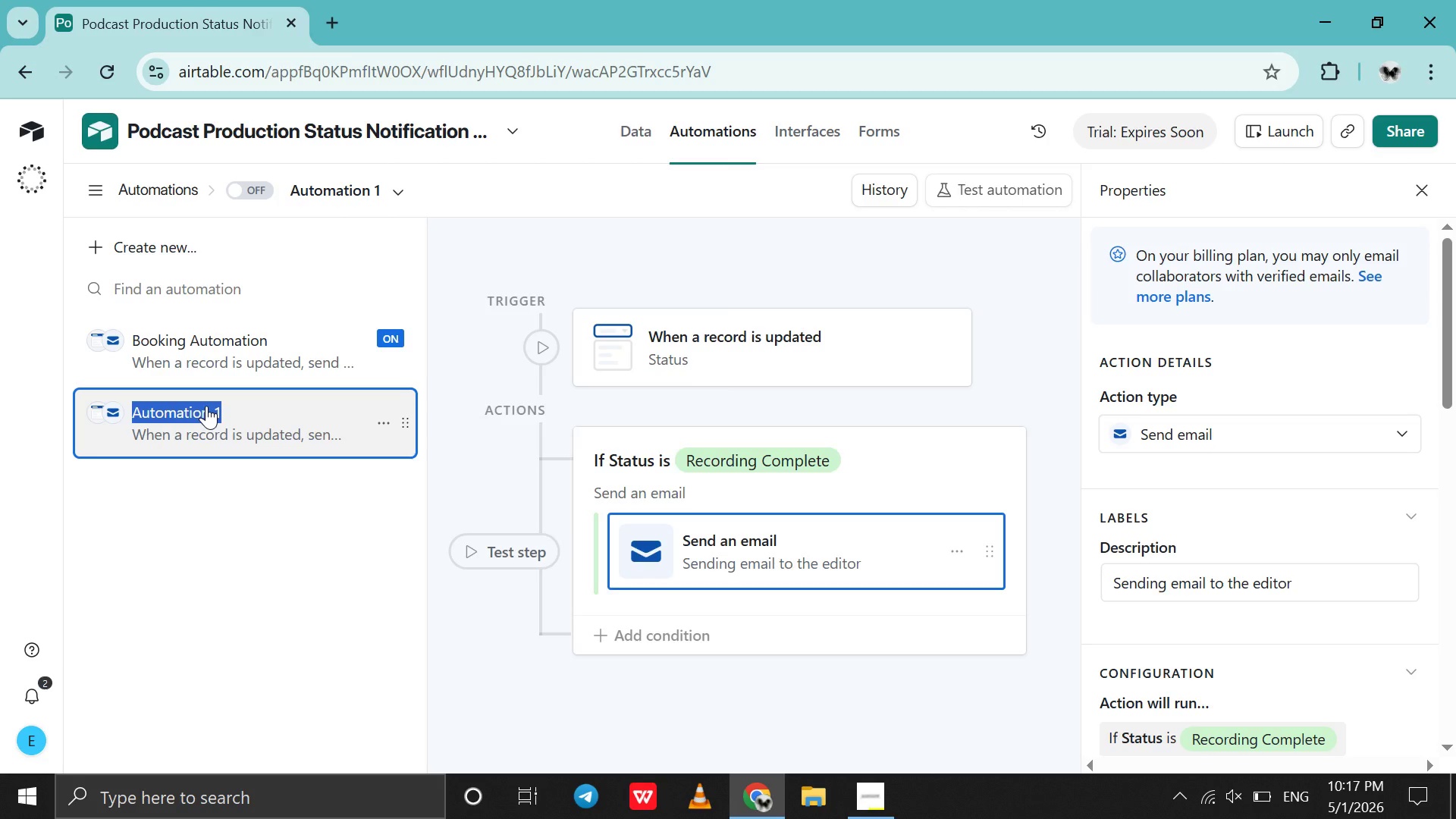 
double_click([206, 406])
 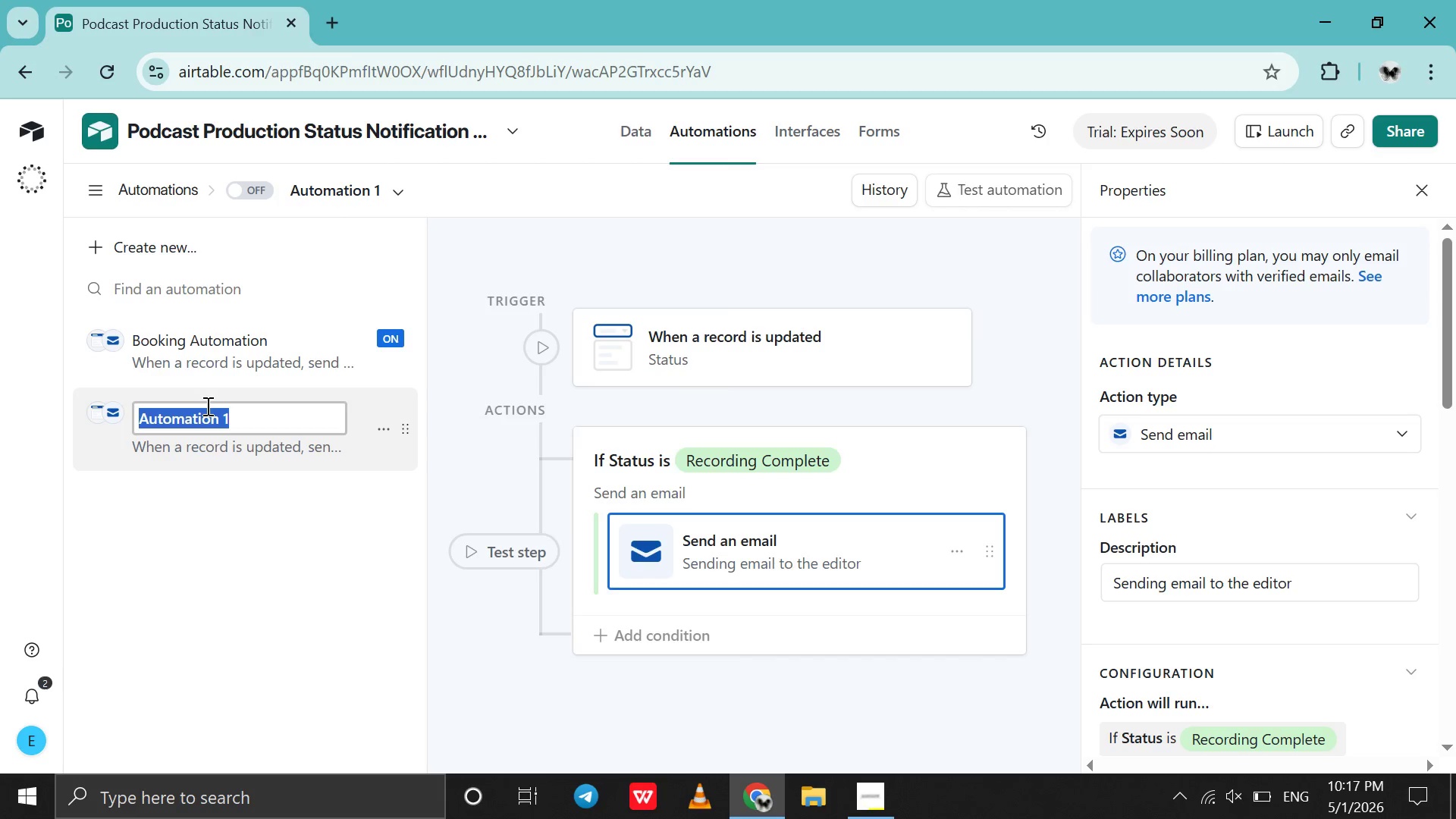 
triple_click([206, 406])
 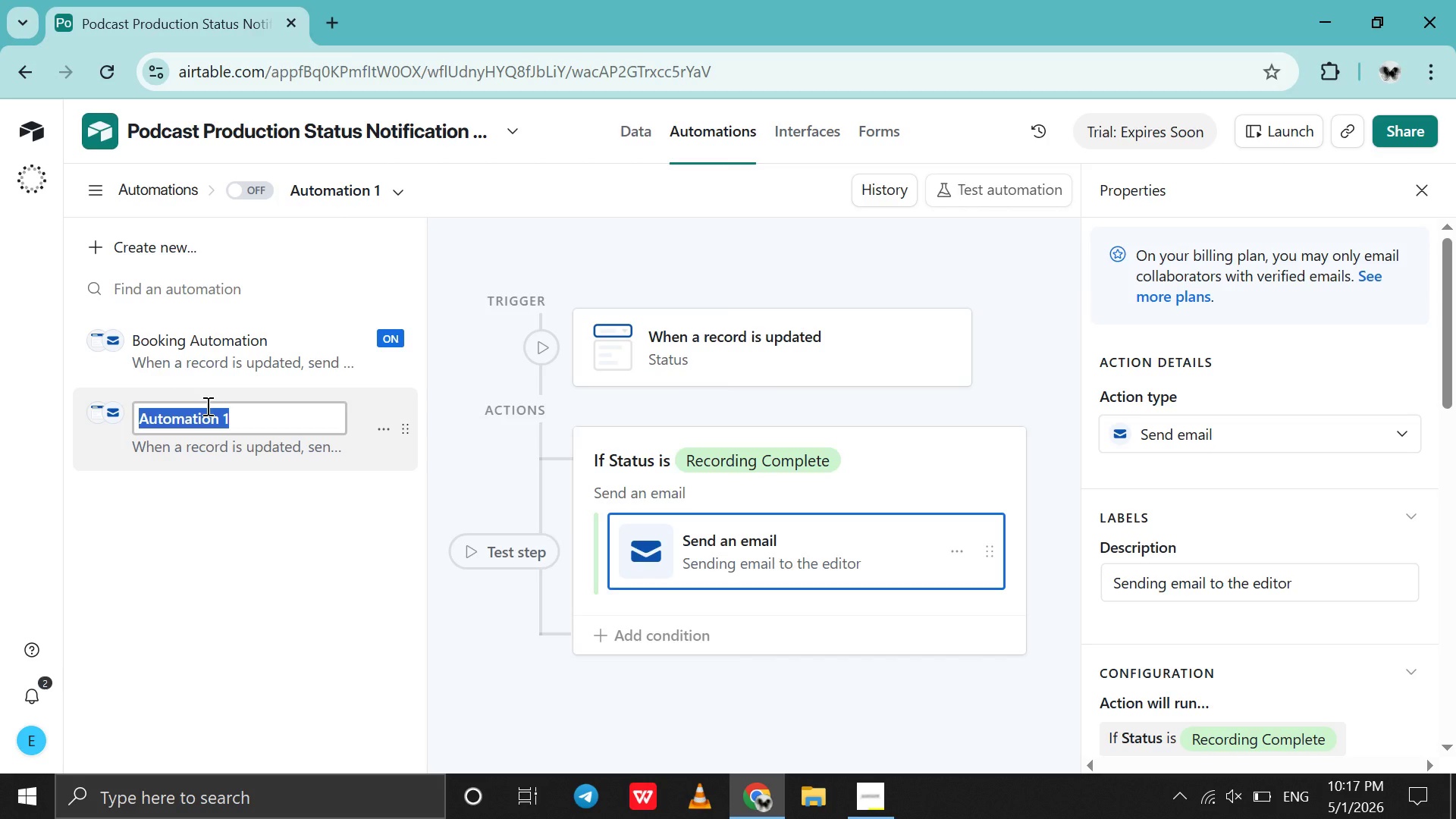 
type(Handoff Automation)
 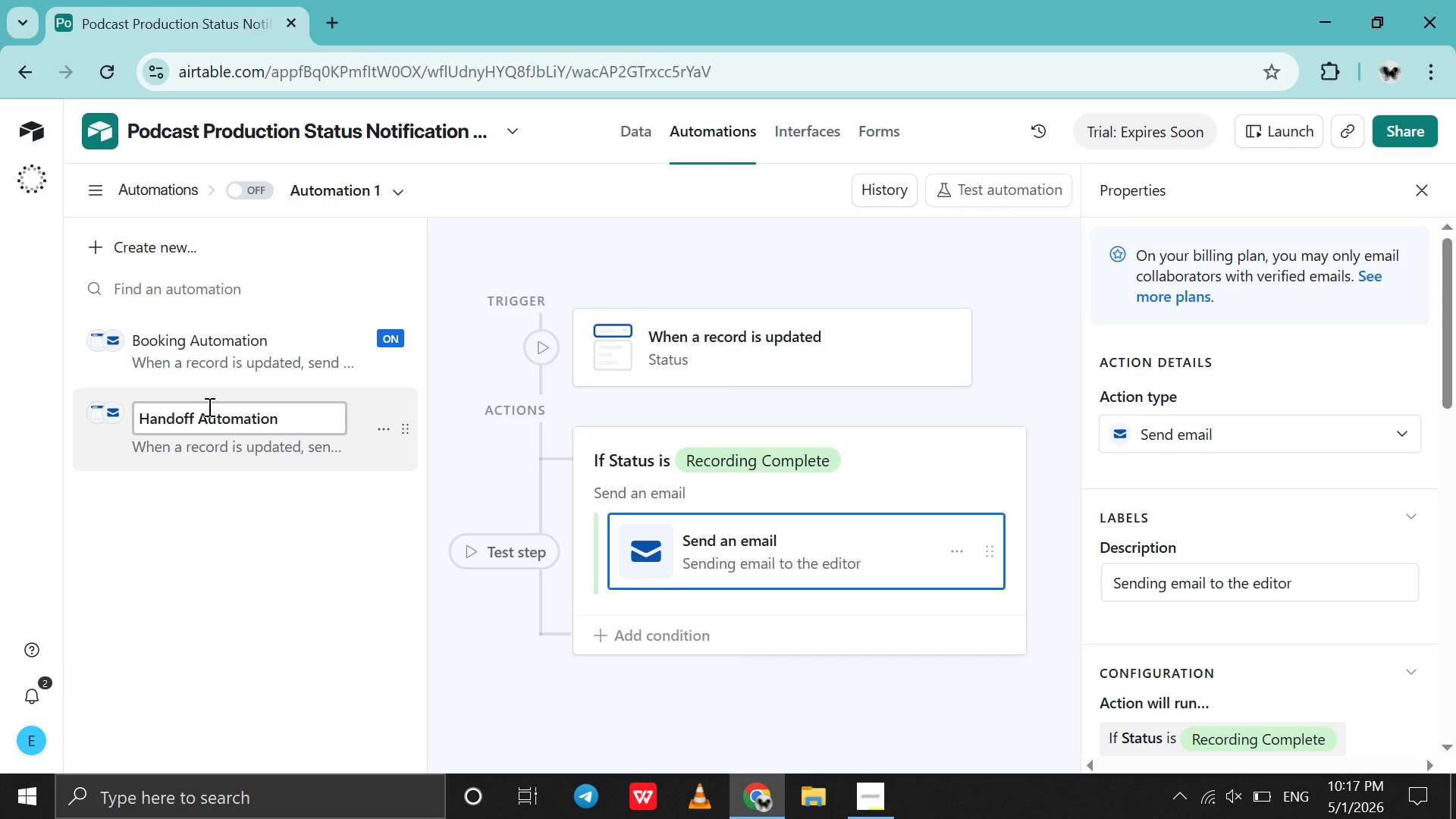 
left_click([893, 813])